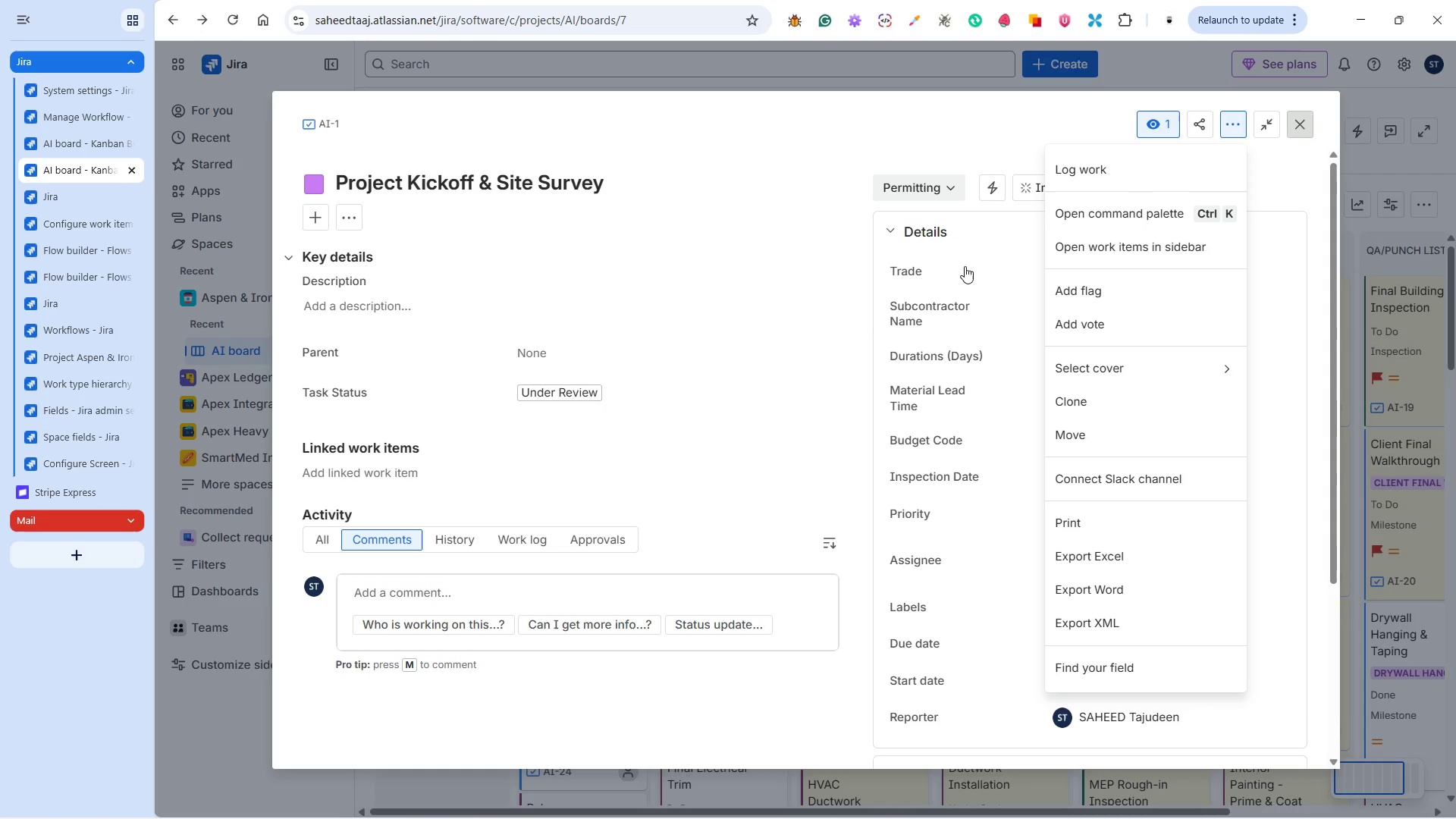 
mouse_move([792, 337])
 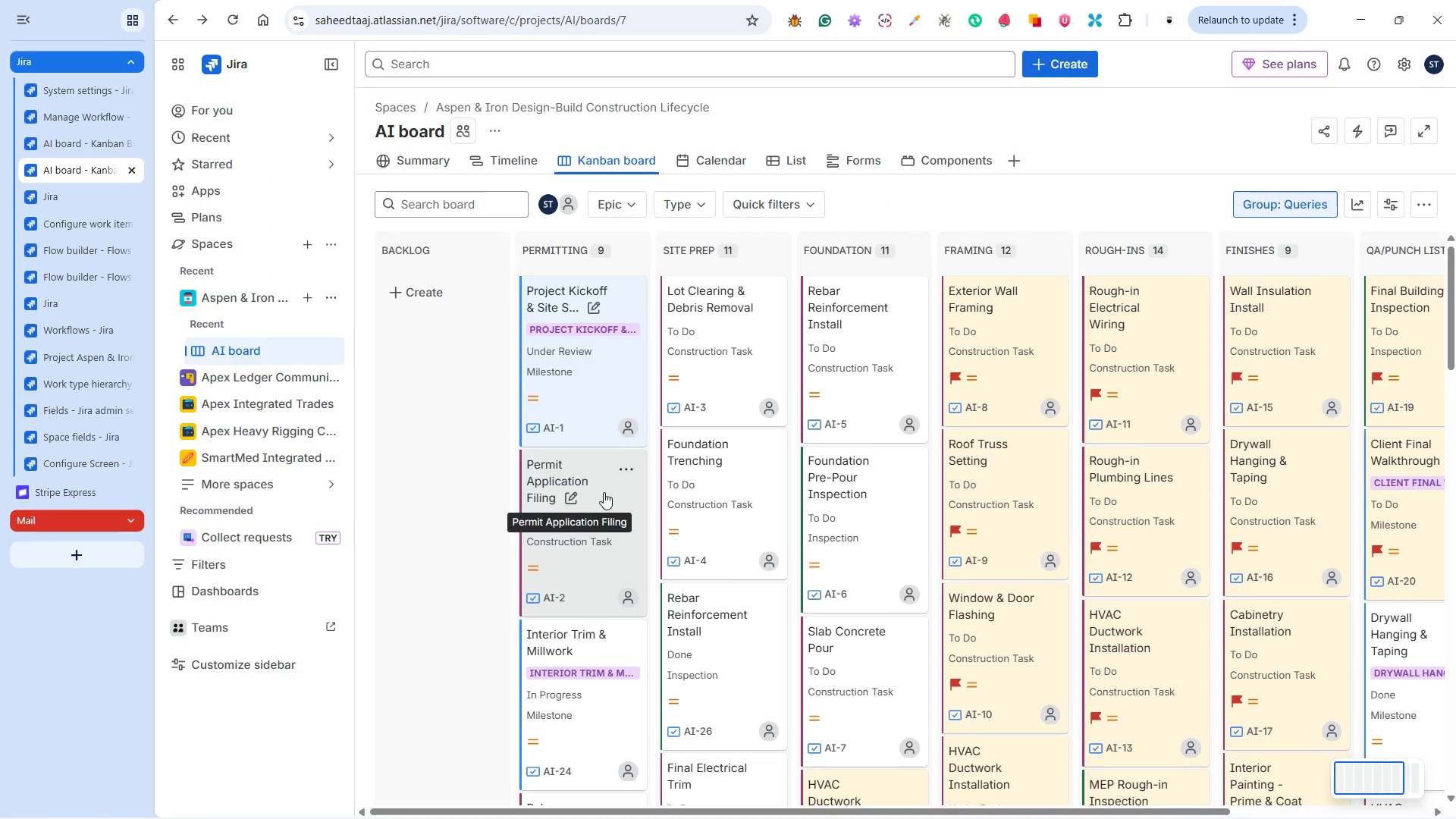 
scroll: coordinate [616, 506], scroll_direction: down, amount: 1.0
 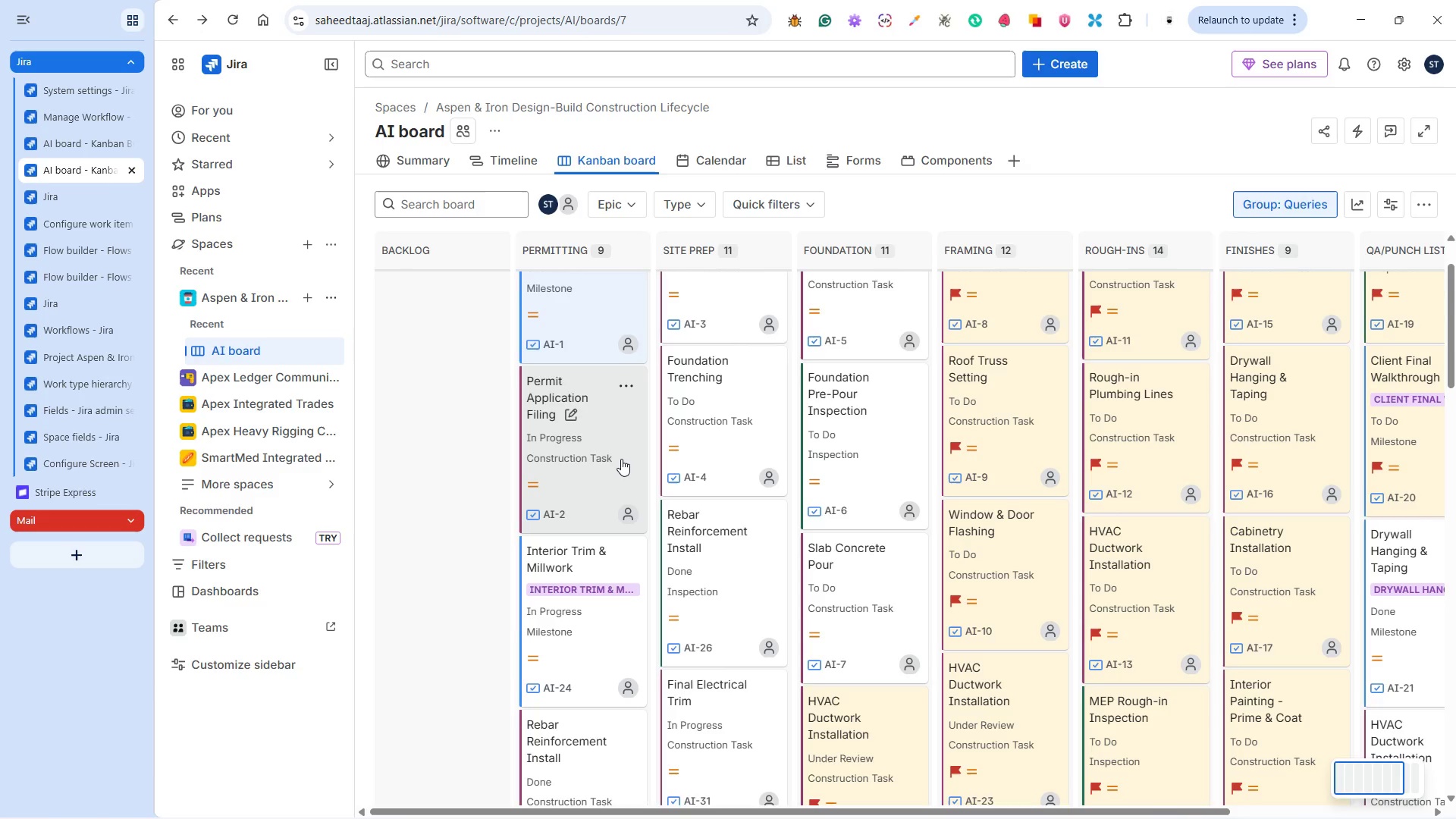 
mouse_move([647, 457])
 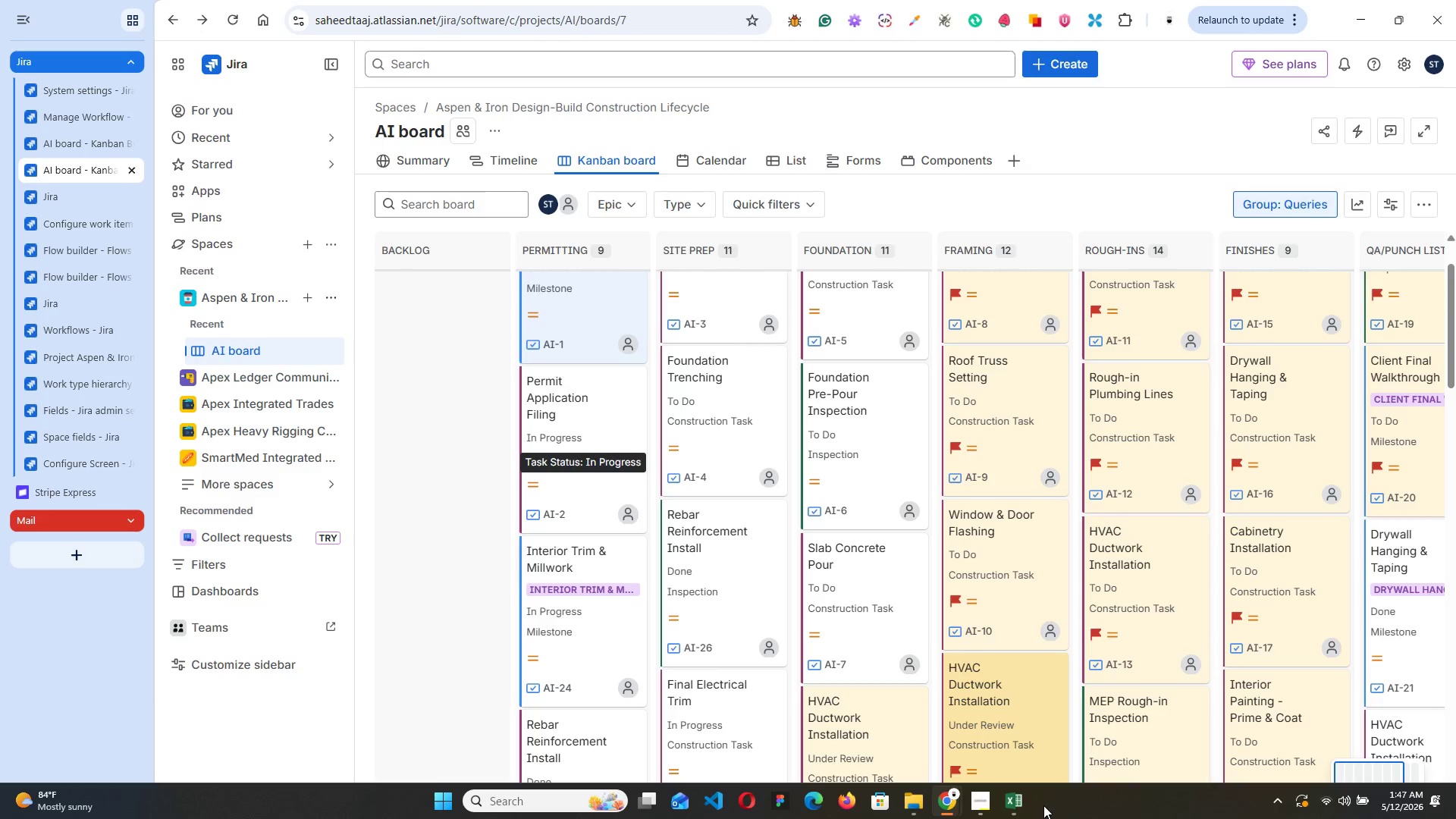 
left_click([1018, 800])
 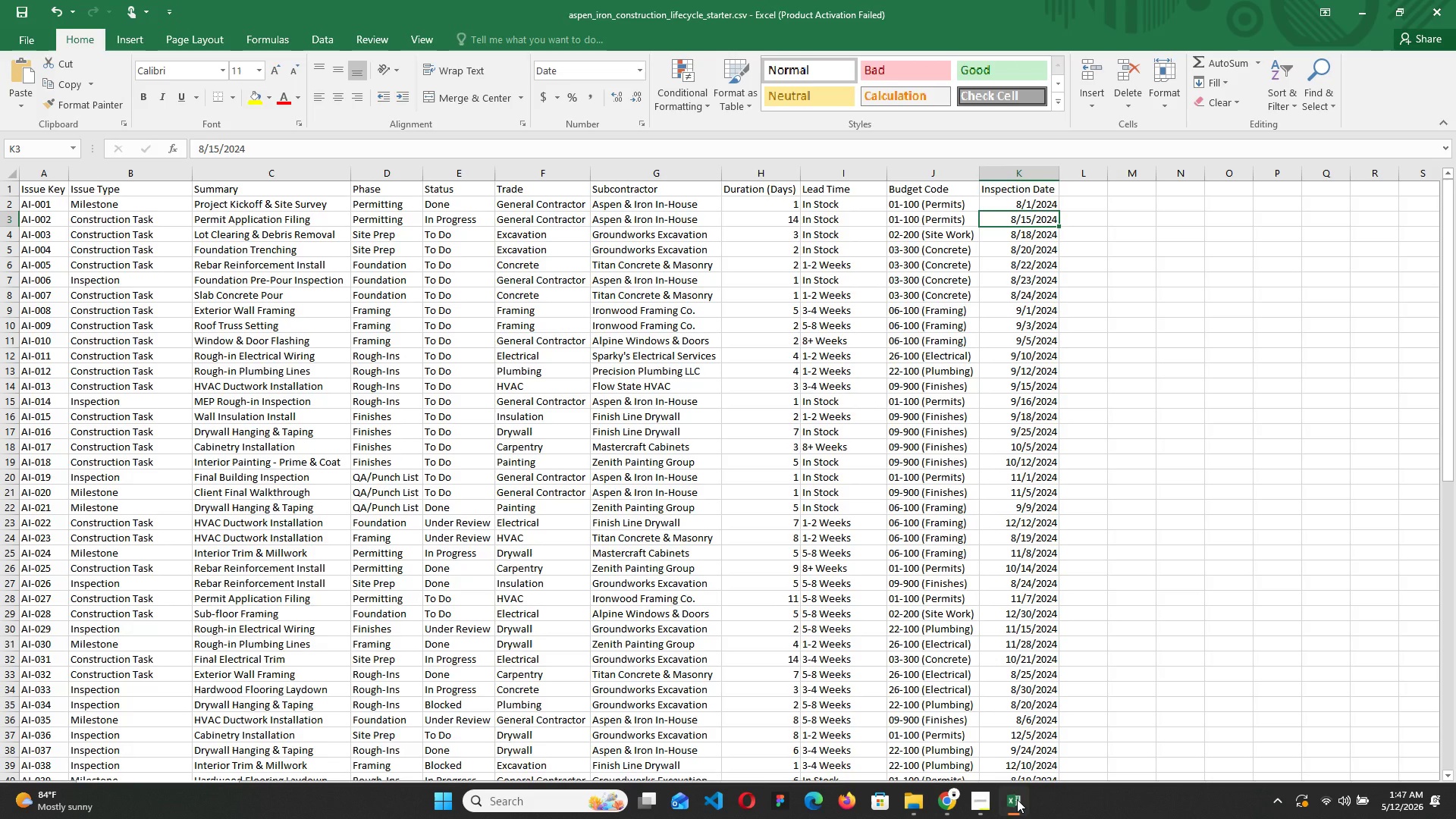 
left_click([1017, 799])
 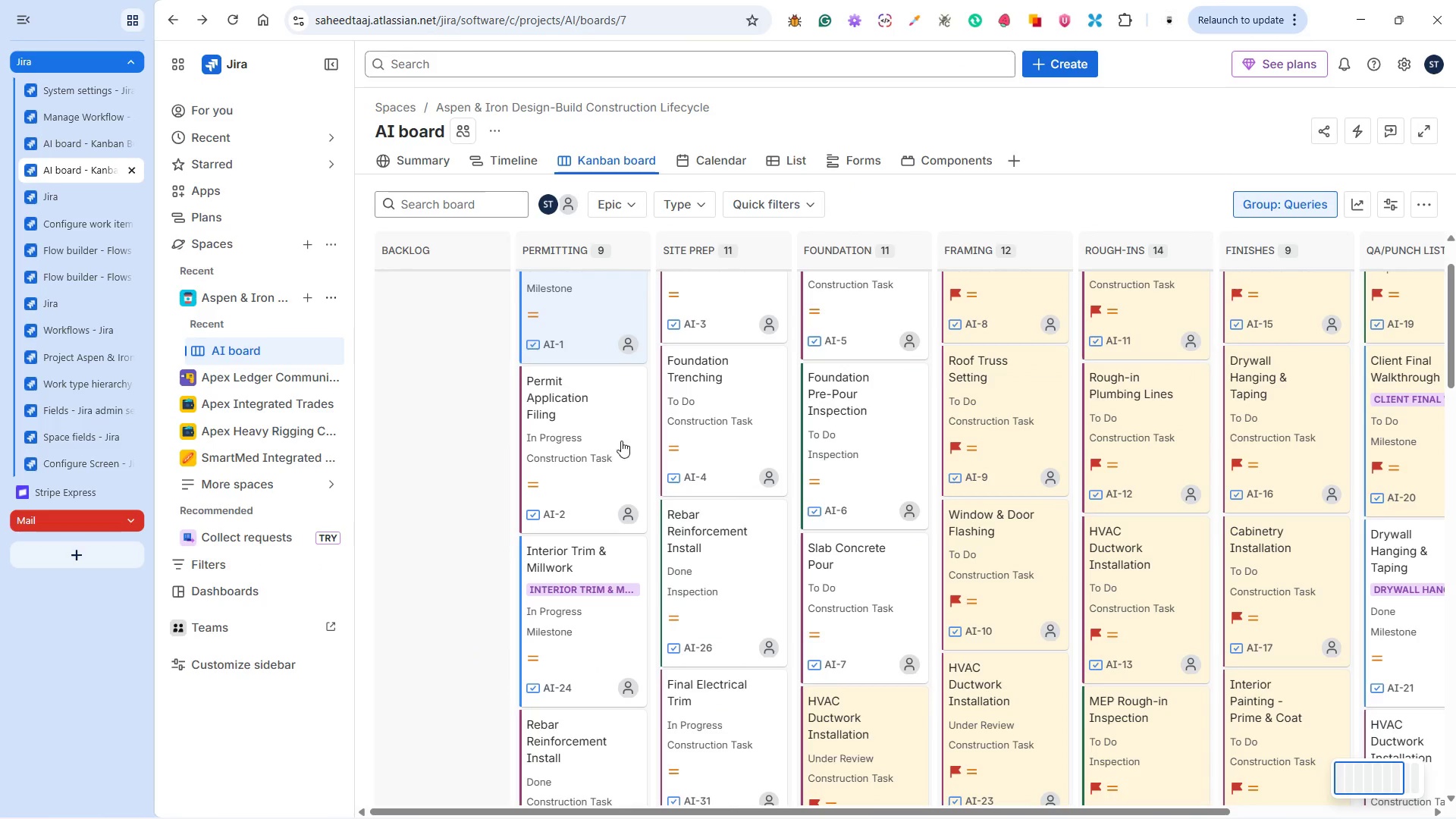 
left_click([626, 422])
 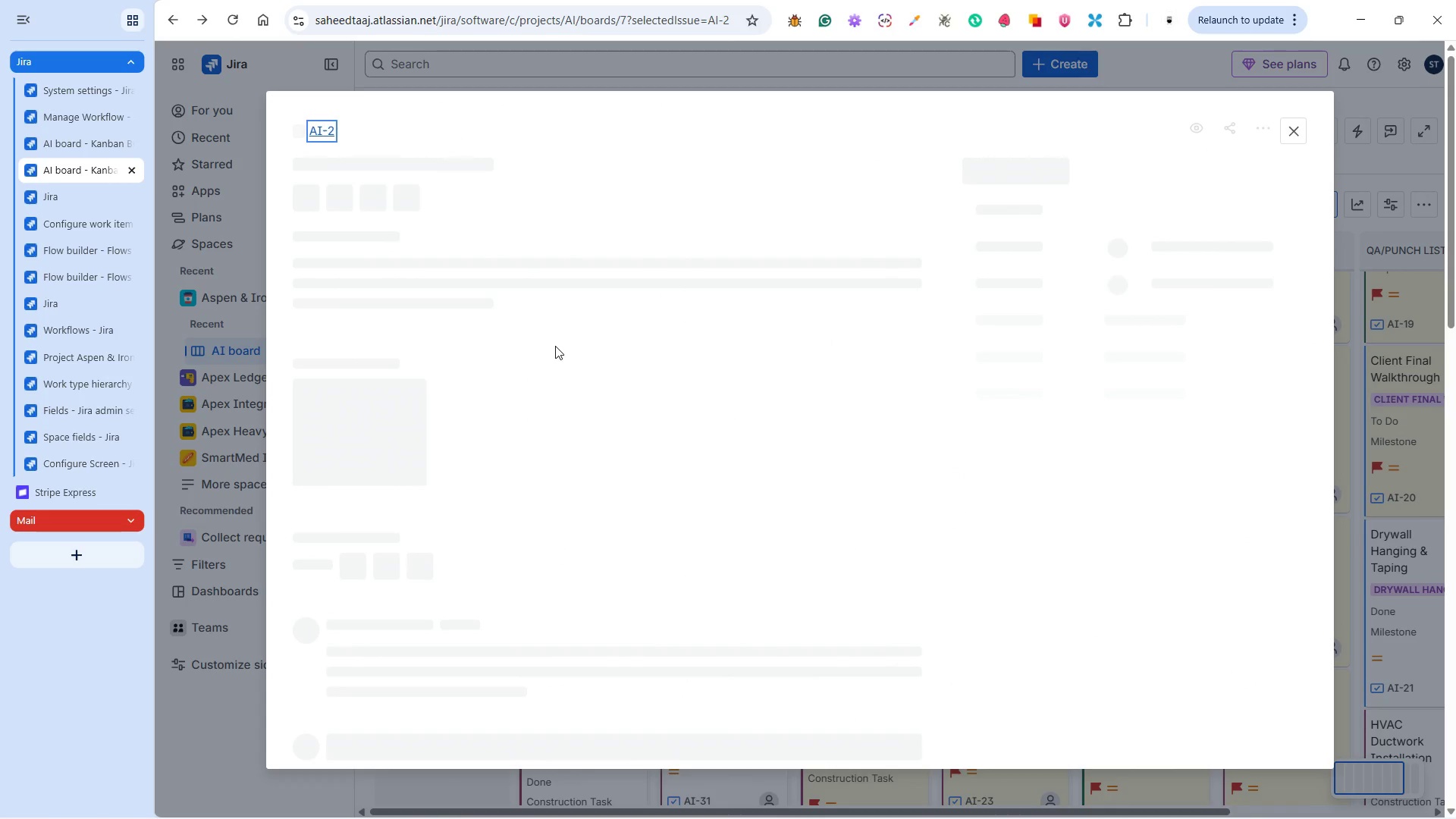 
wait(6.88)
 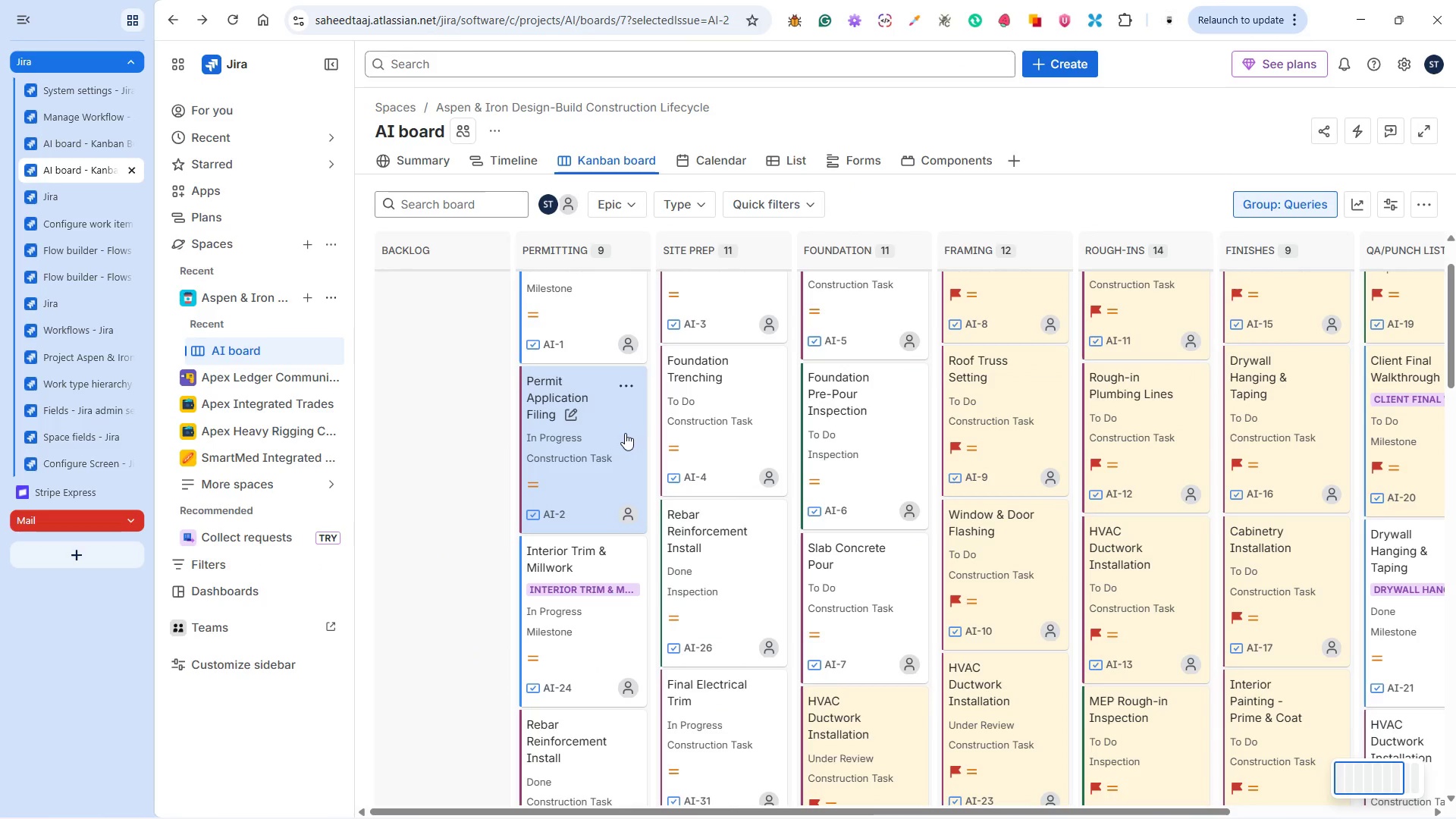 
left_click([561, 355])
 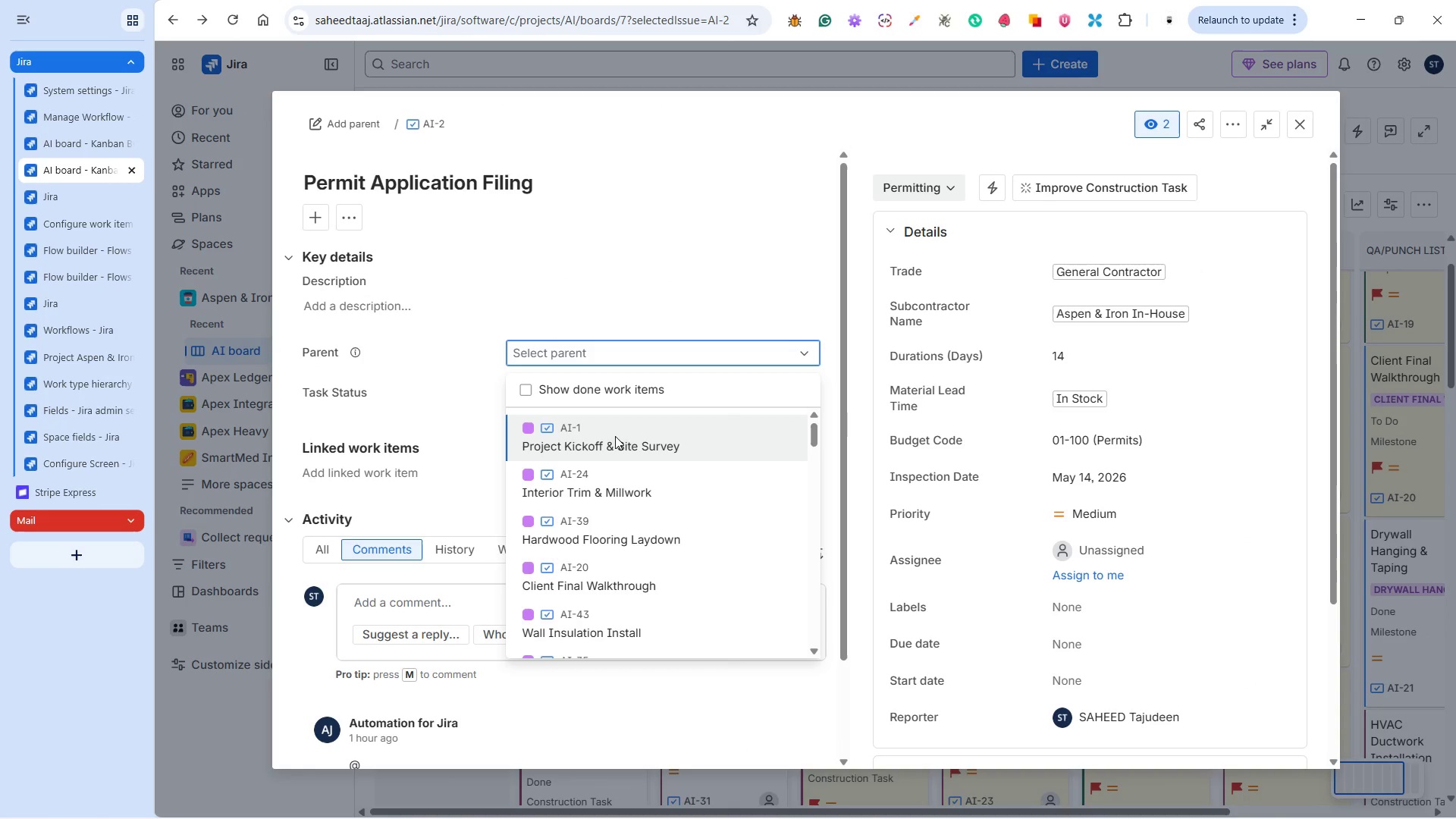 
wait(5.14)
 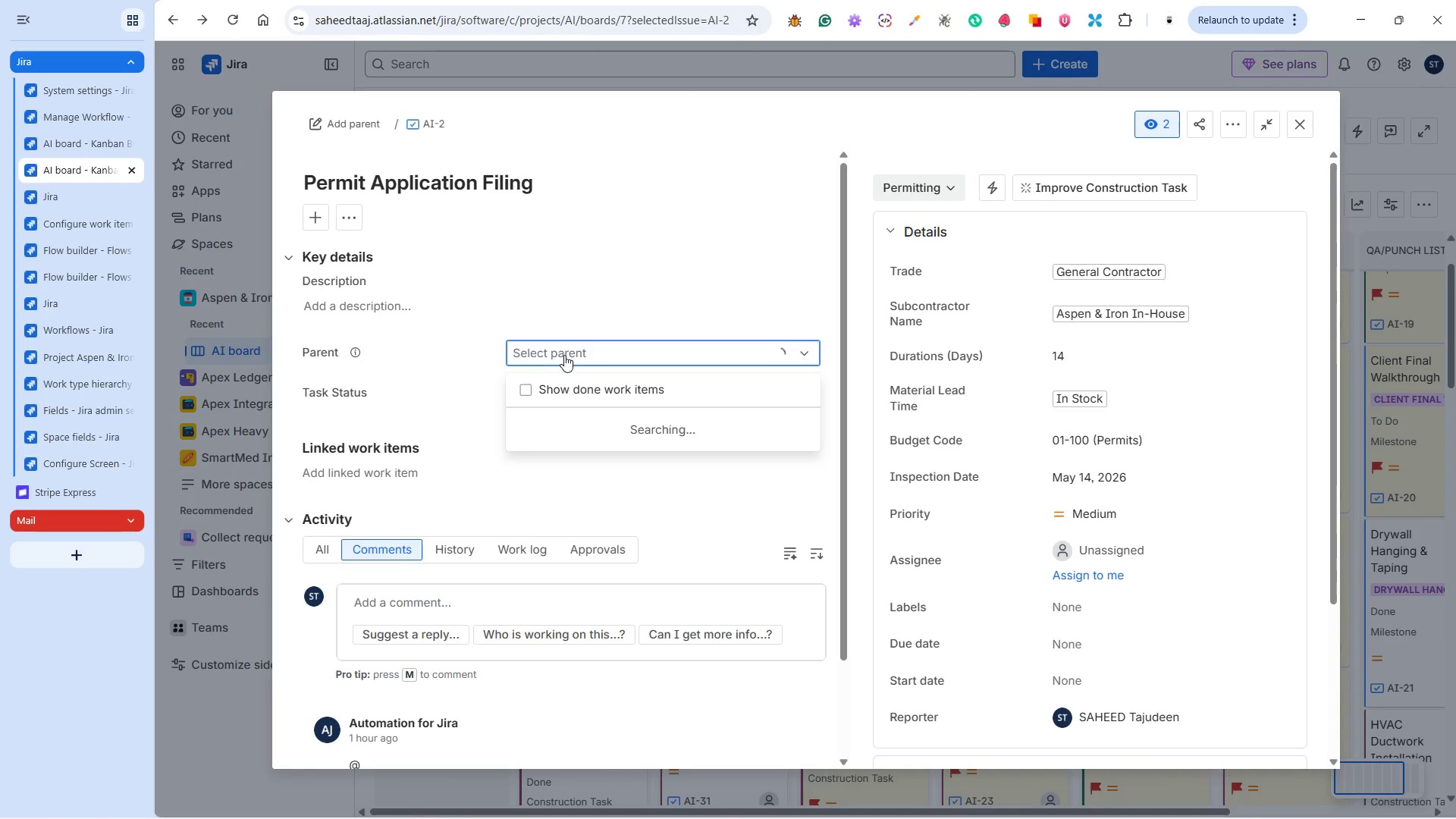 
left_click([614, 436])
 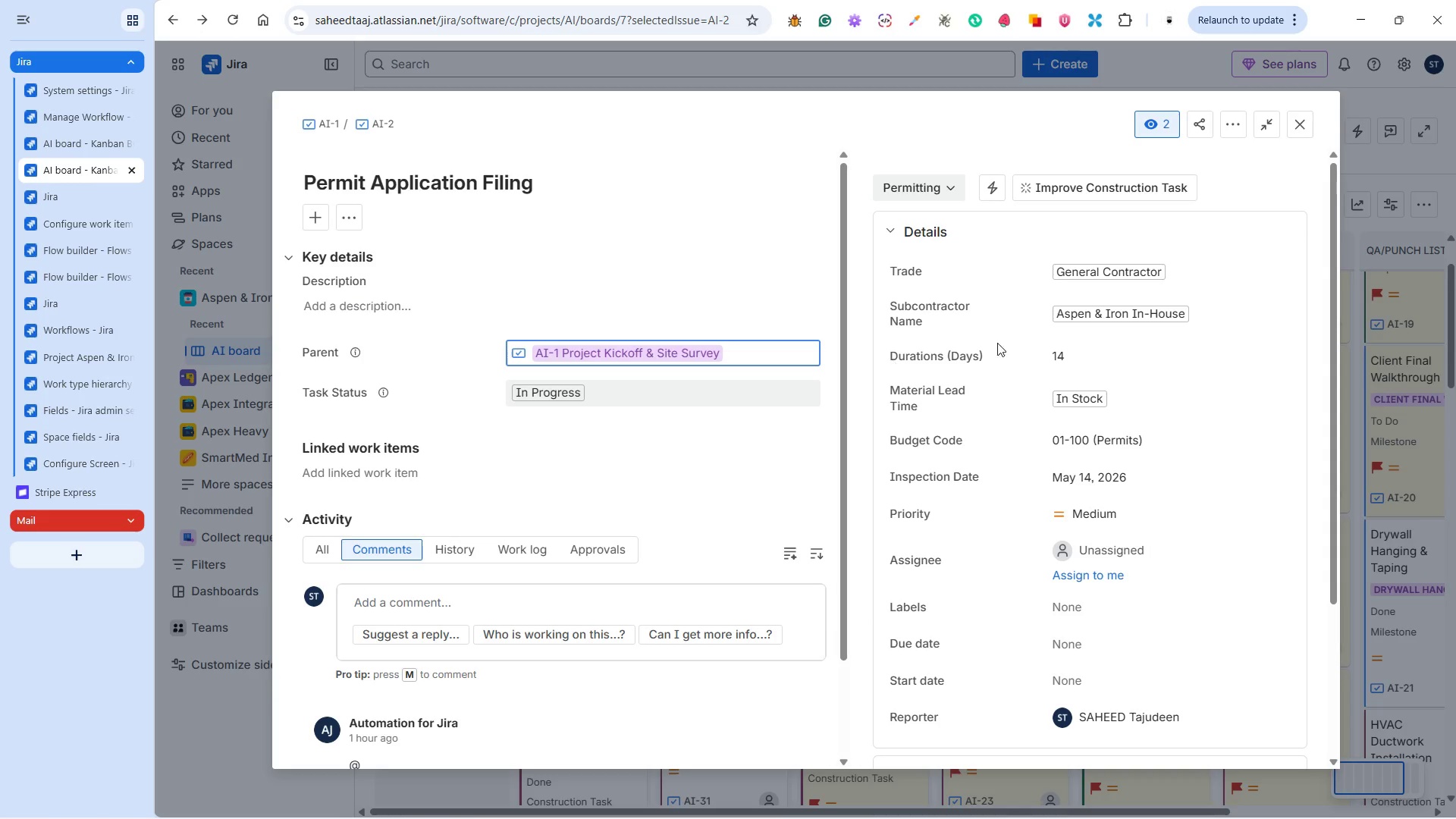 
left_click([1298, 125])
 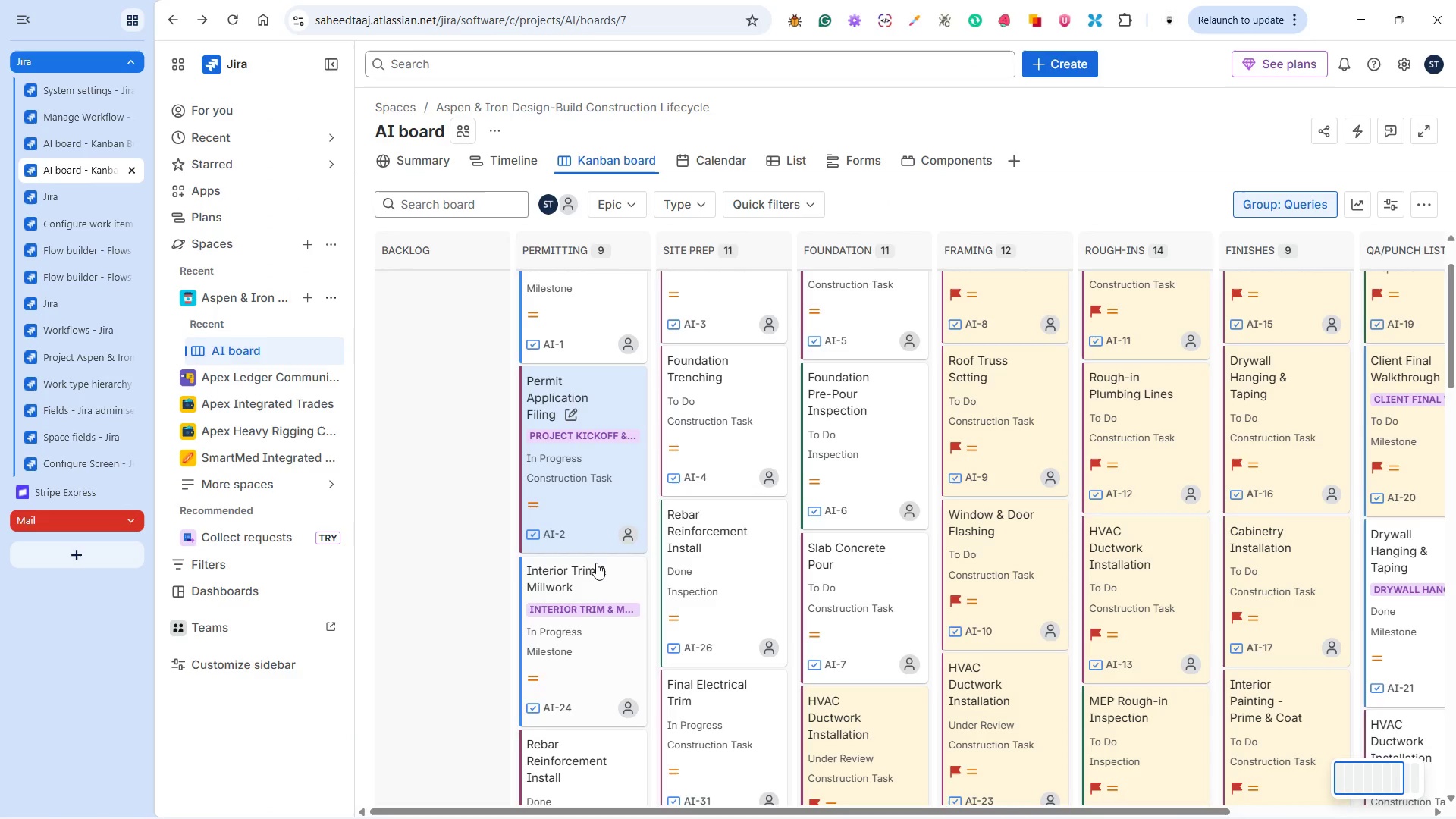 
mouse_move([644, 549])
 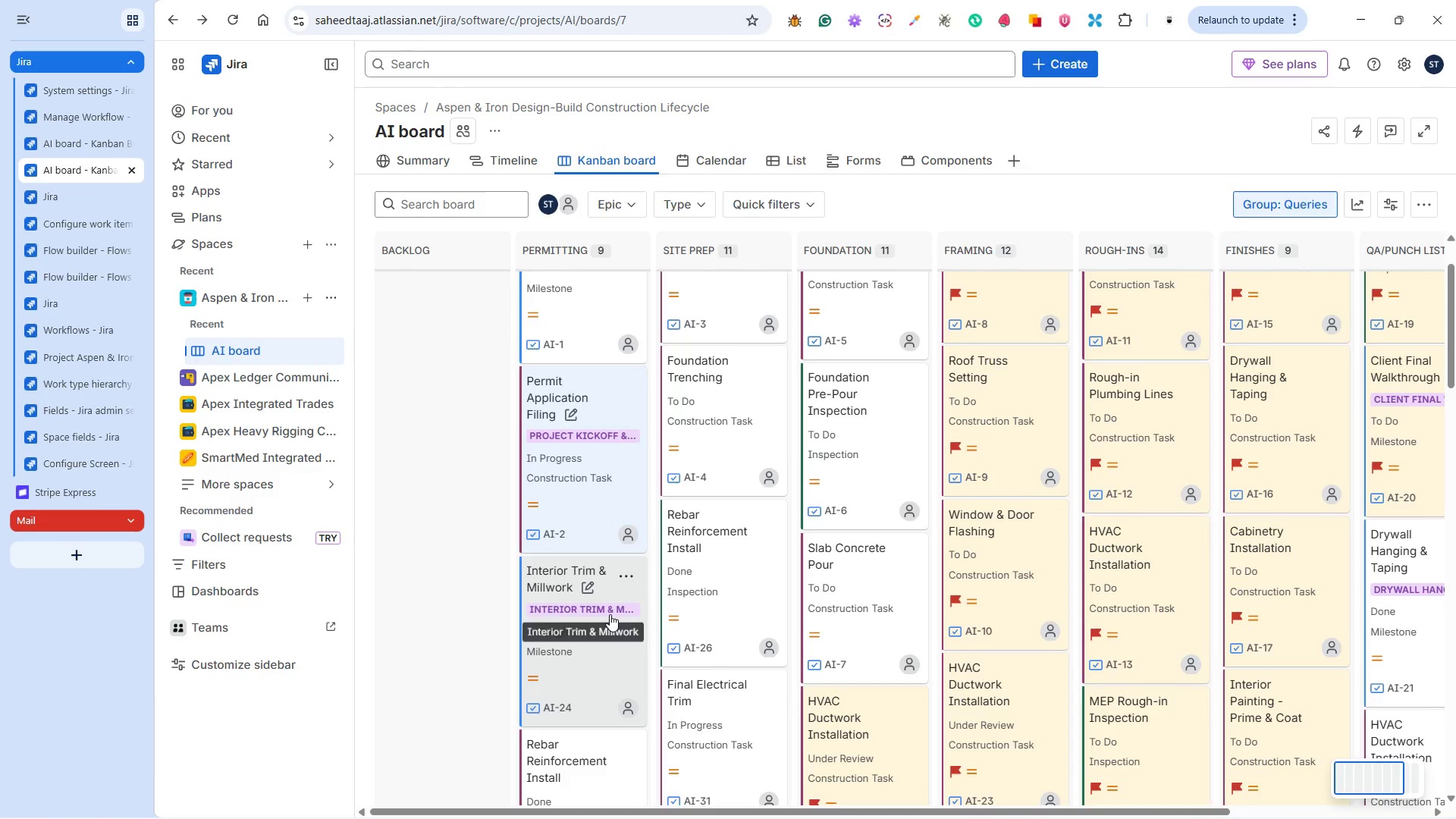 
scroll: coordinate [612, 605], scroll_direction: down, amount: 1.0
 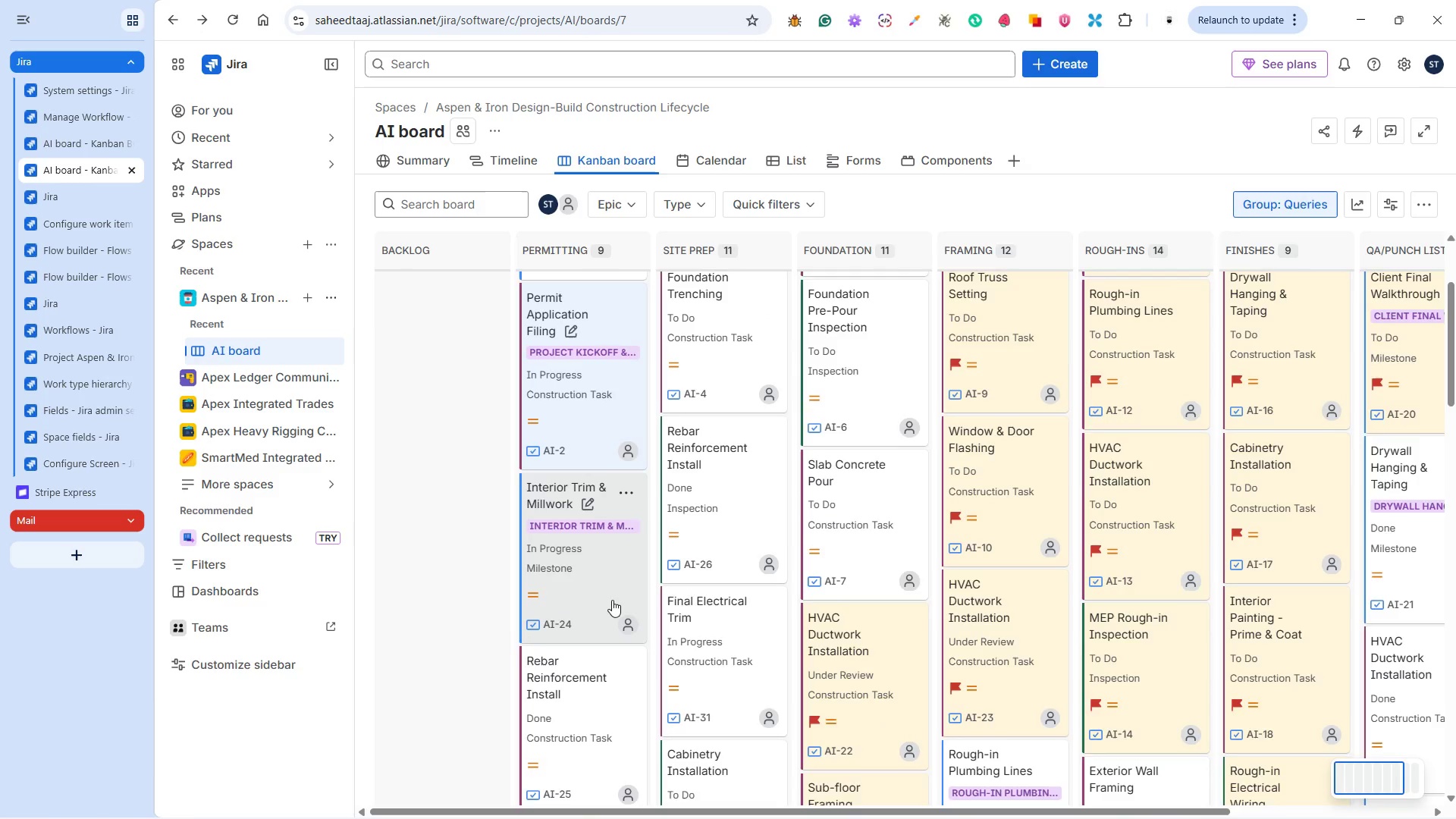 
scroll: coordinate [612, 600], scroll_direction: up, amount: 2.0
 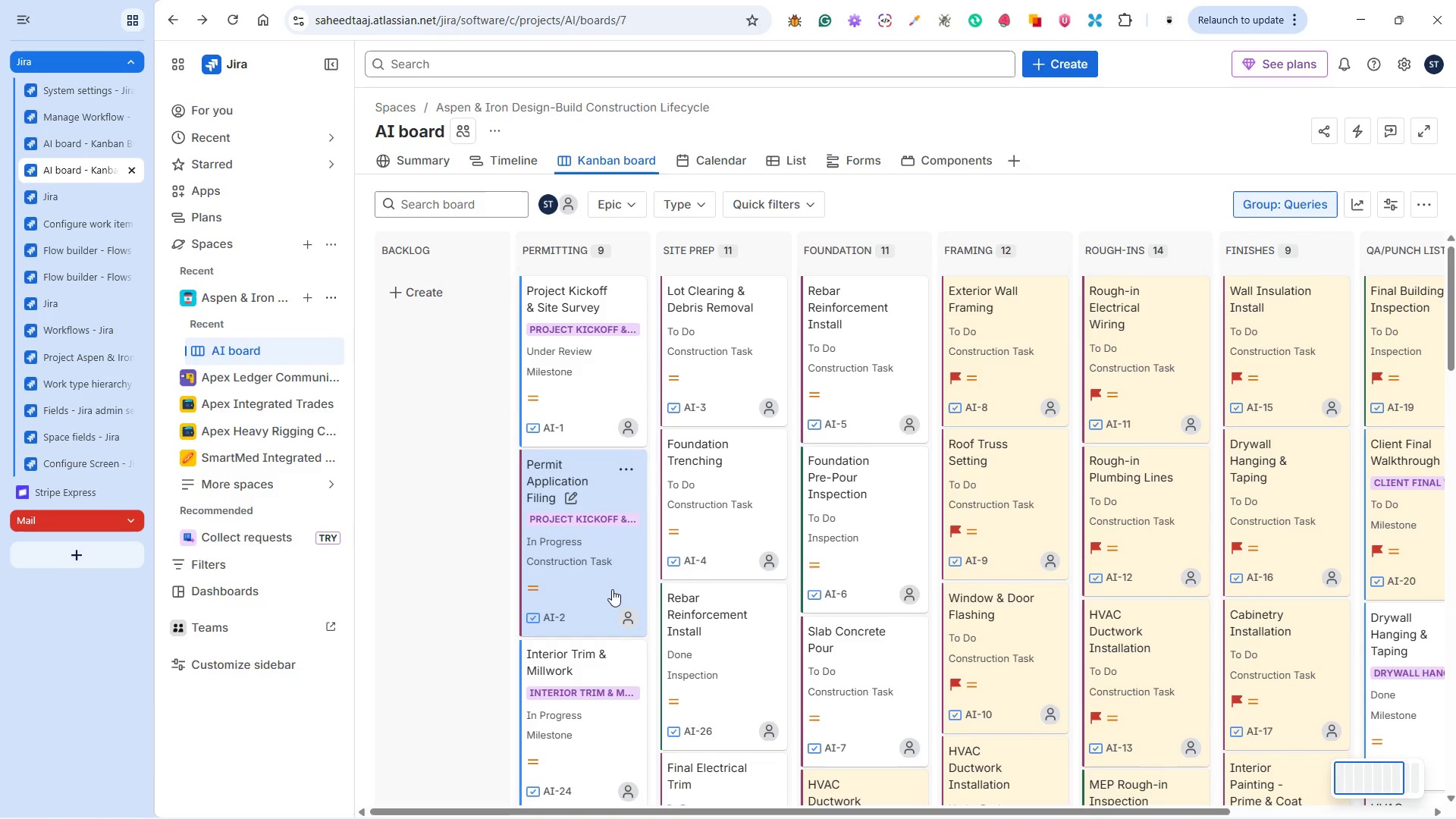 
scroll: coordinate [612, 576], scroll_direction: down, amount: 3.0
 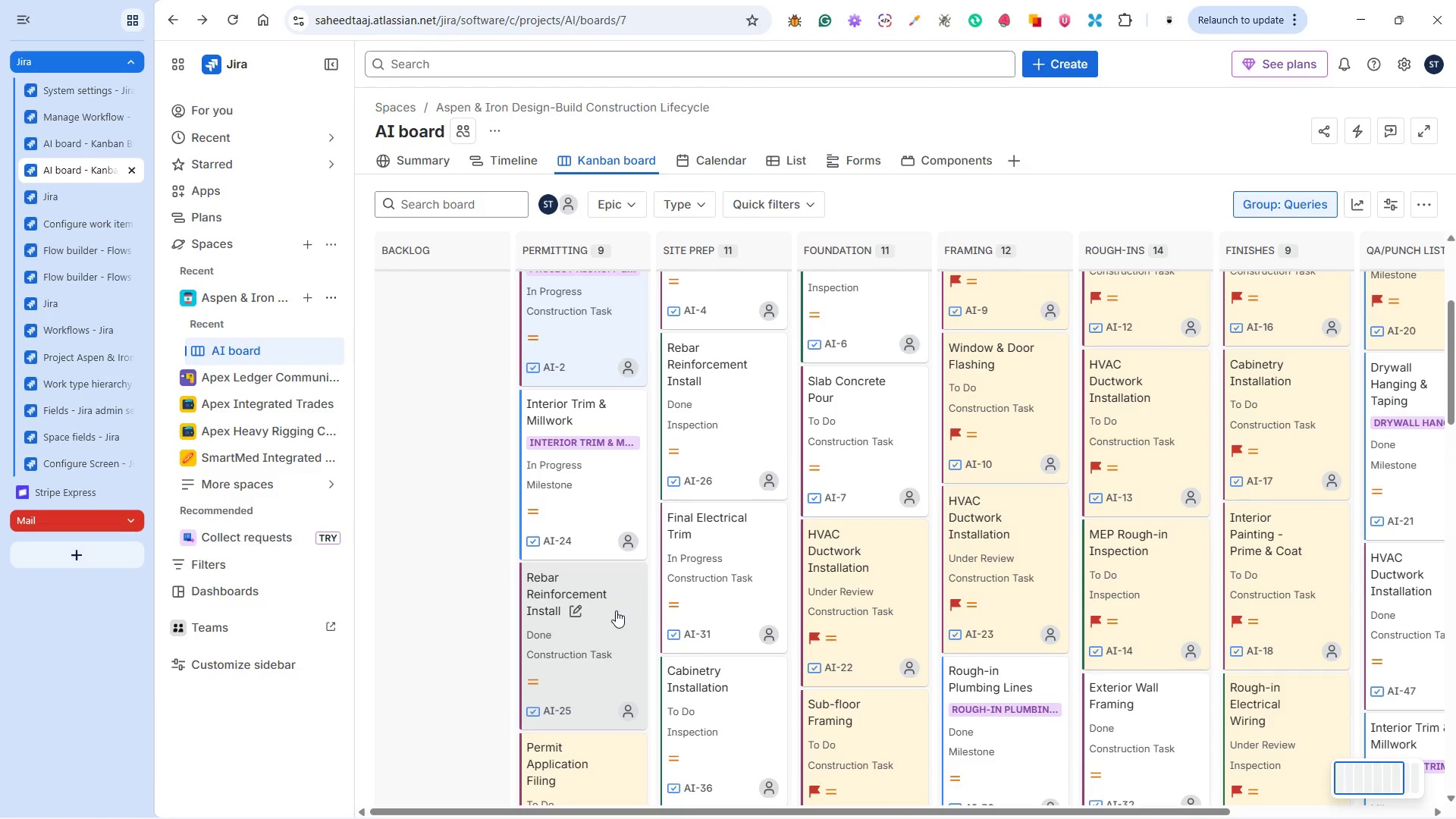 
left_click([621, 626])
 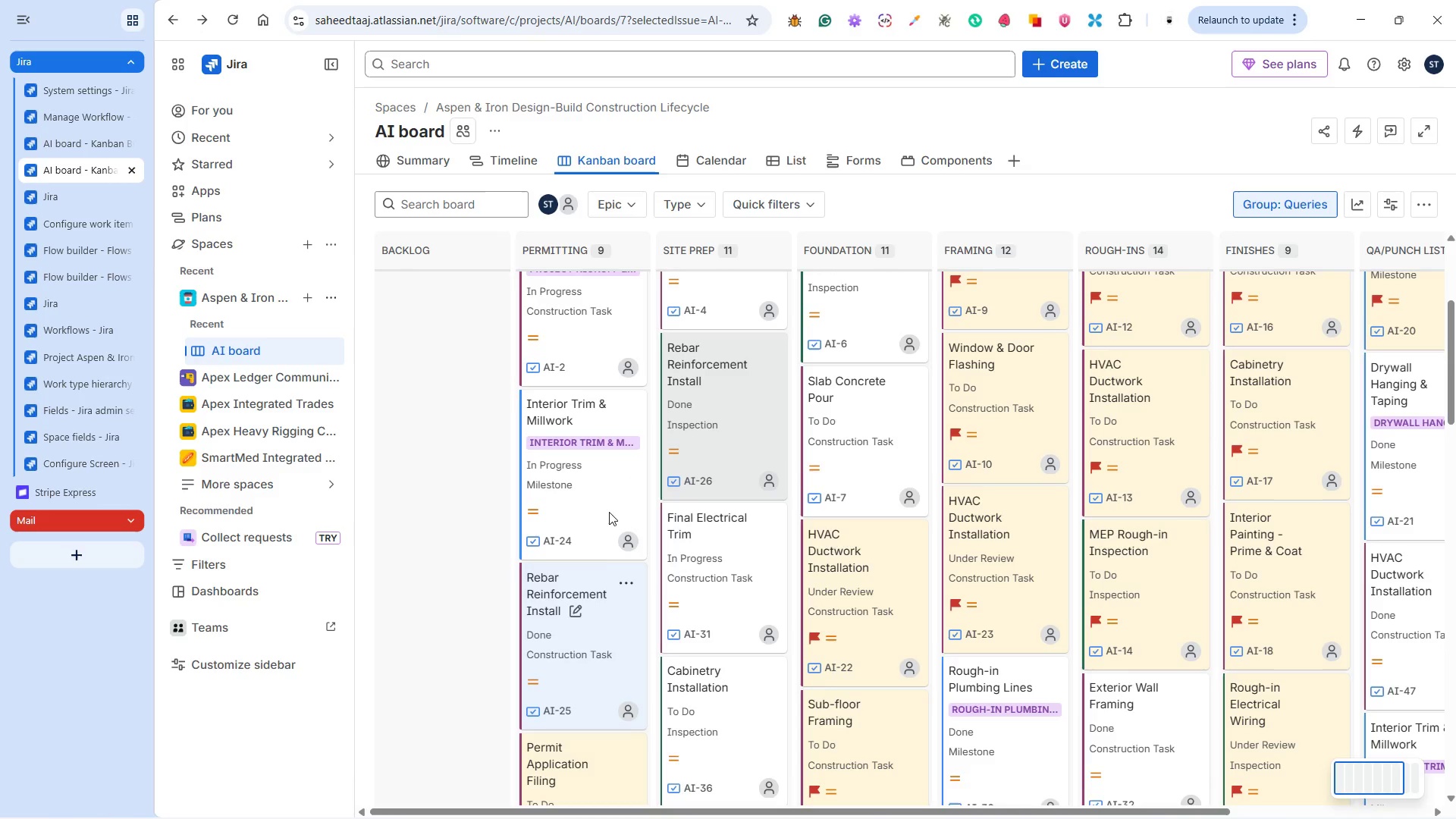 
mouse_move([623, 438])
 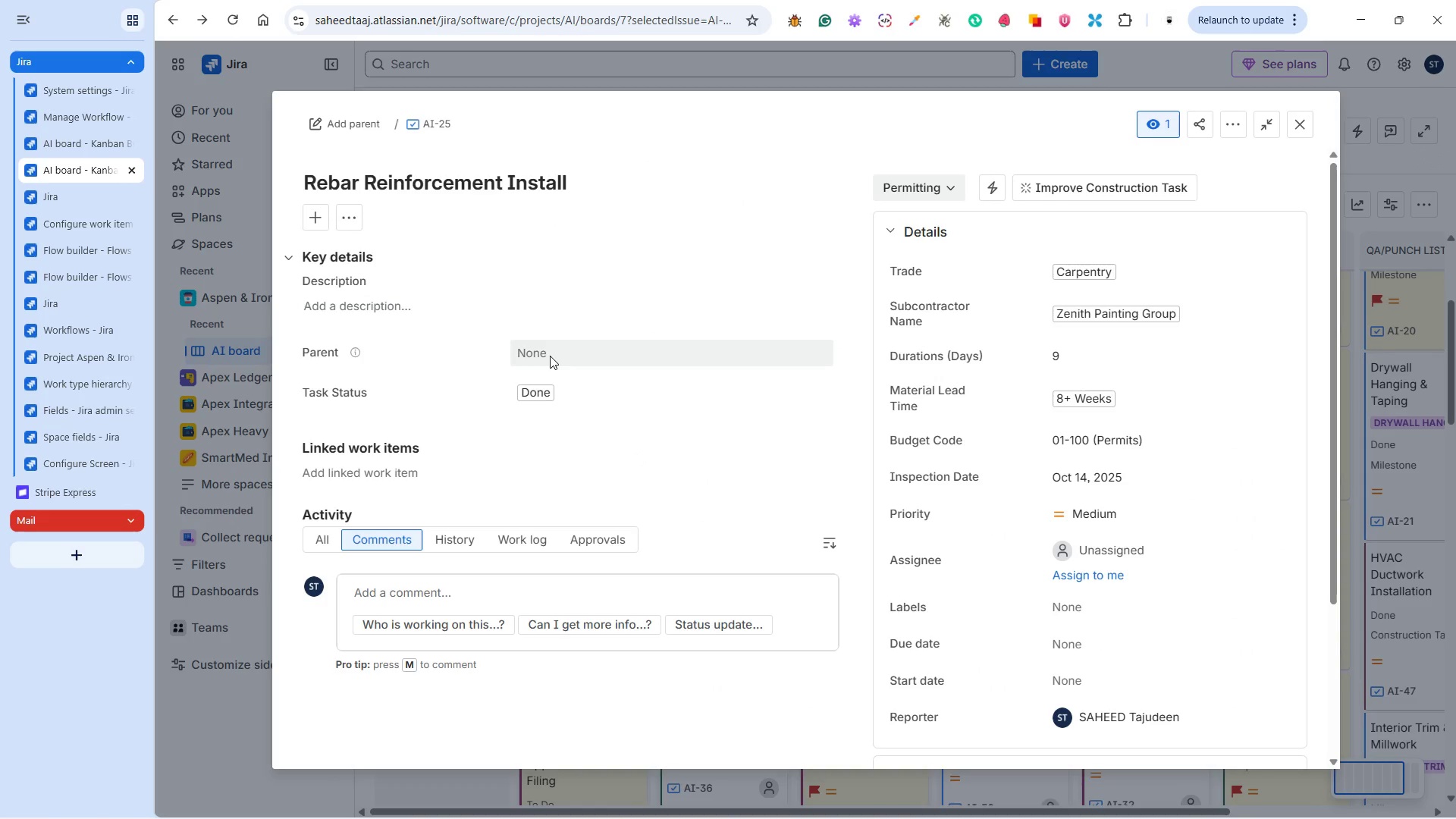 
left_click([549, 353])
 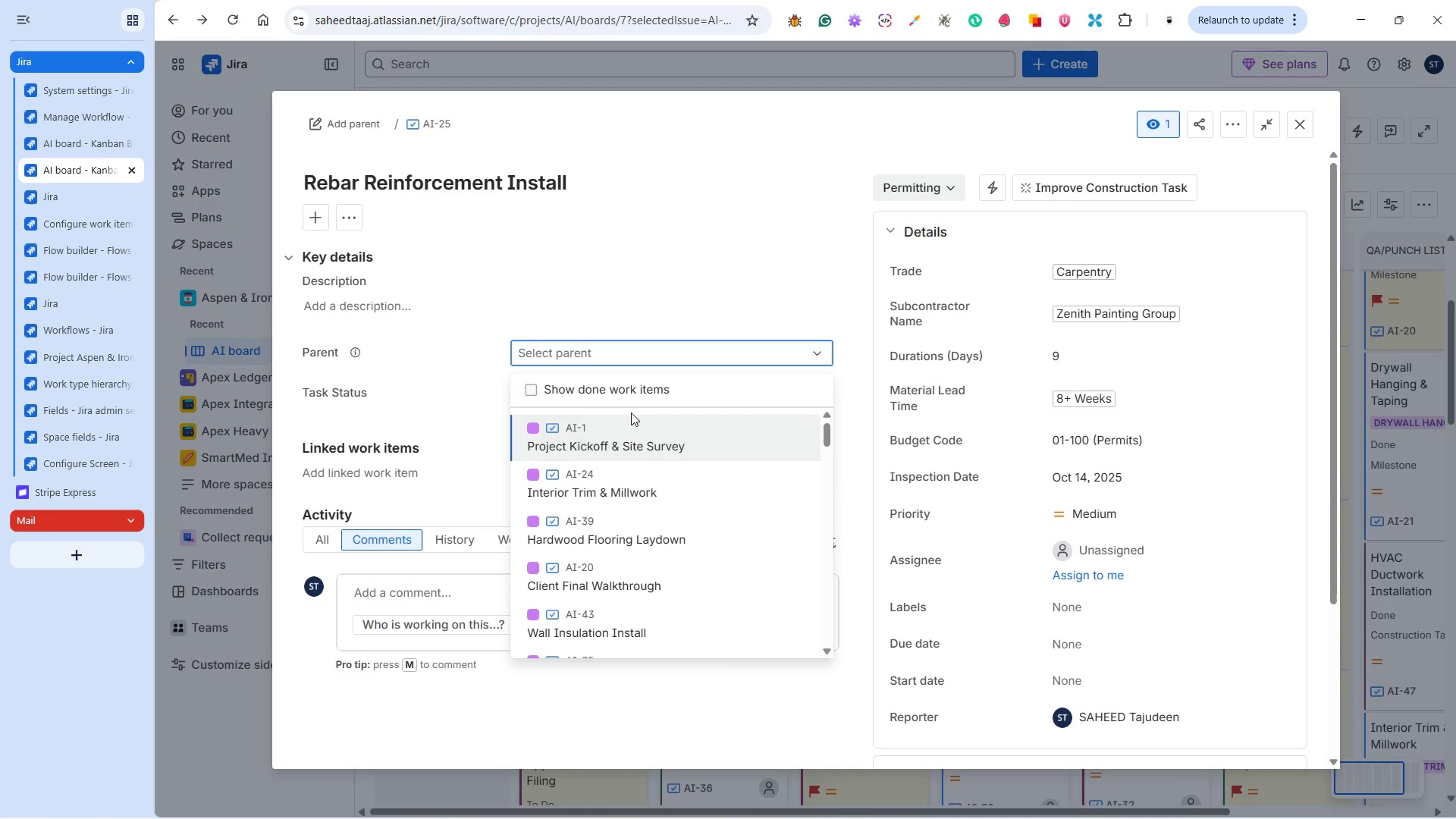 
left_click([639, 439])
 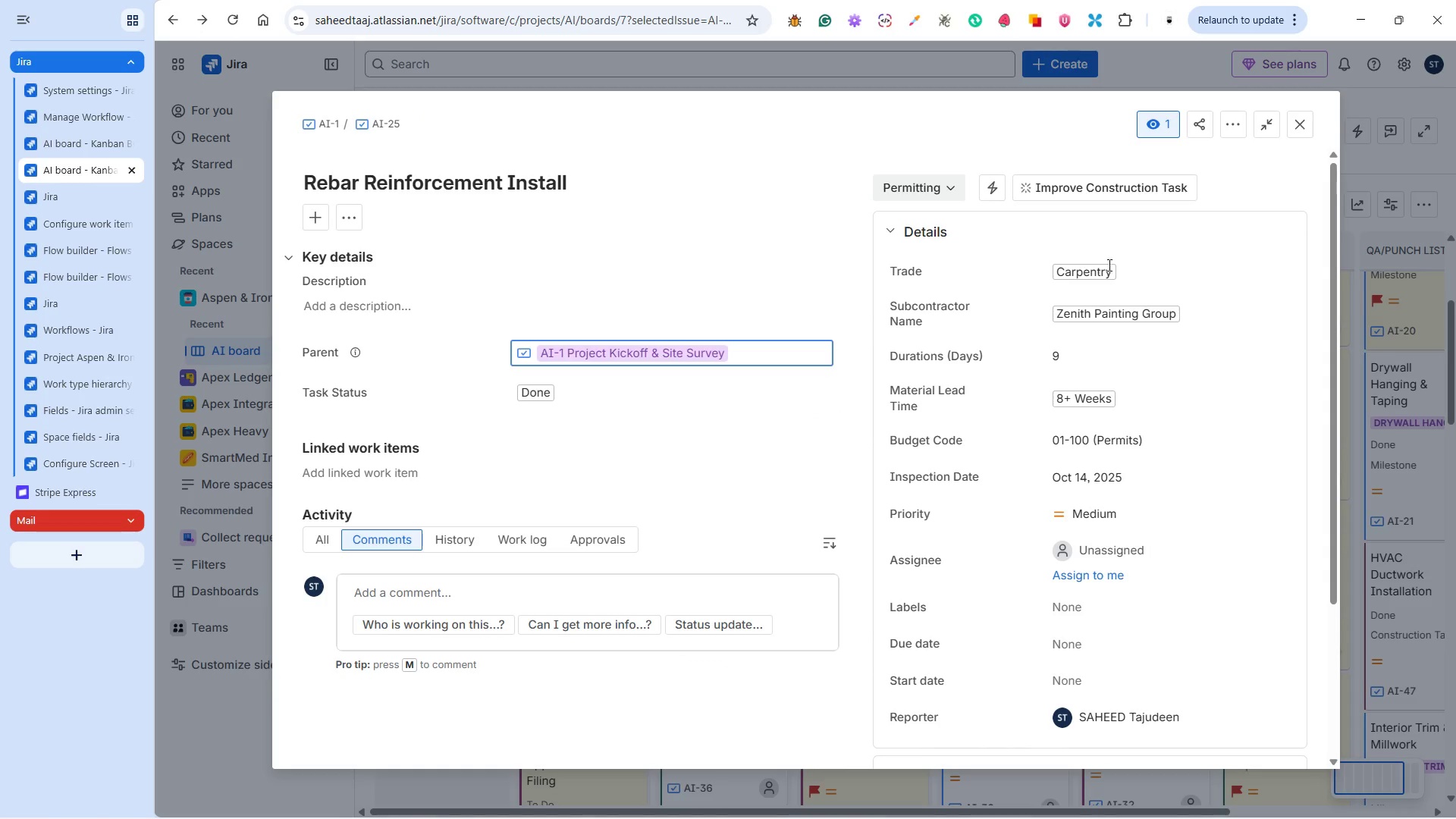 
left_click([1298, 130])
 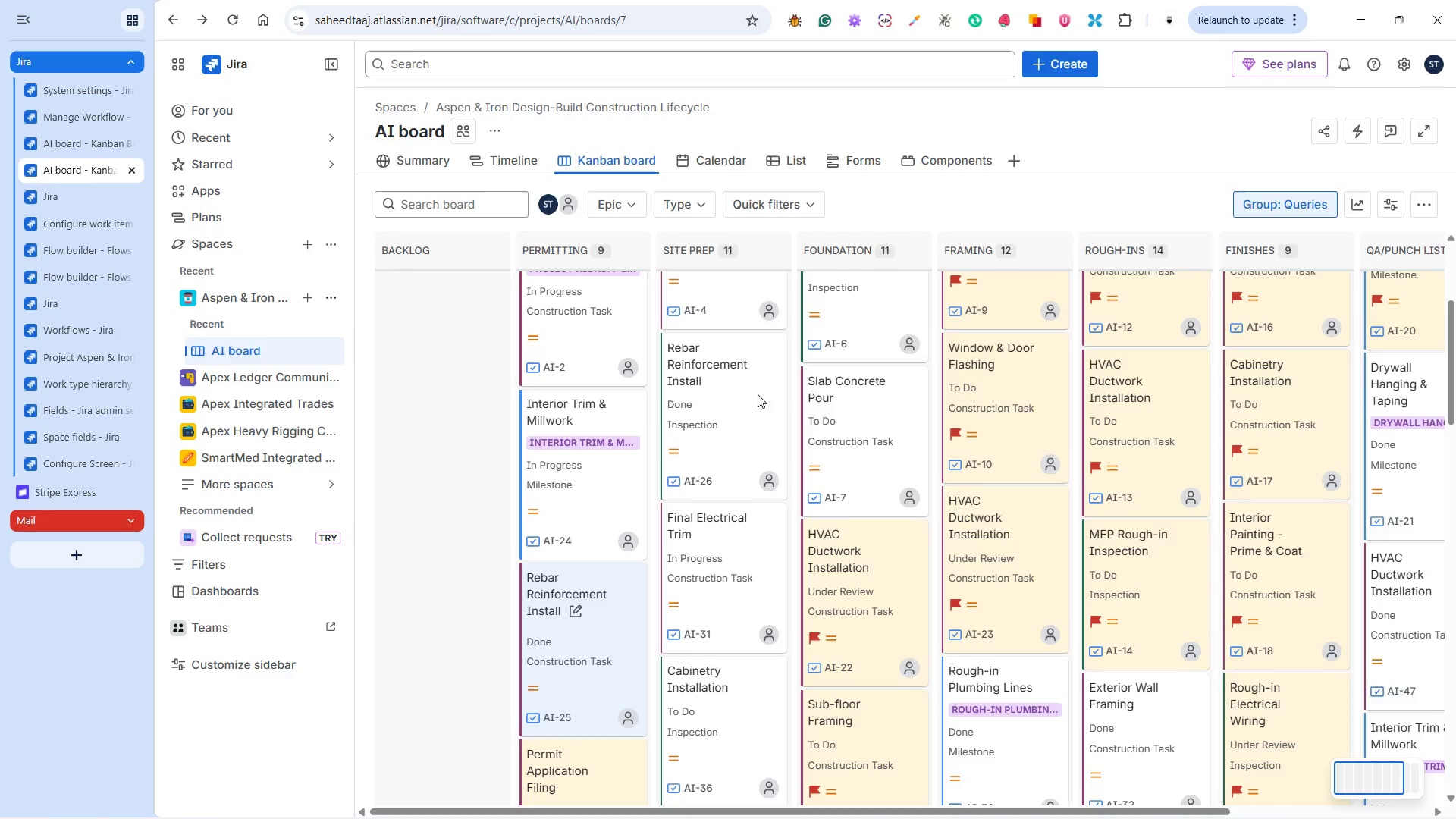 
scroll: coordinate [620, 491], scroll_direction: up, amount: 2.0
 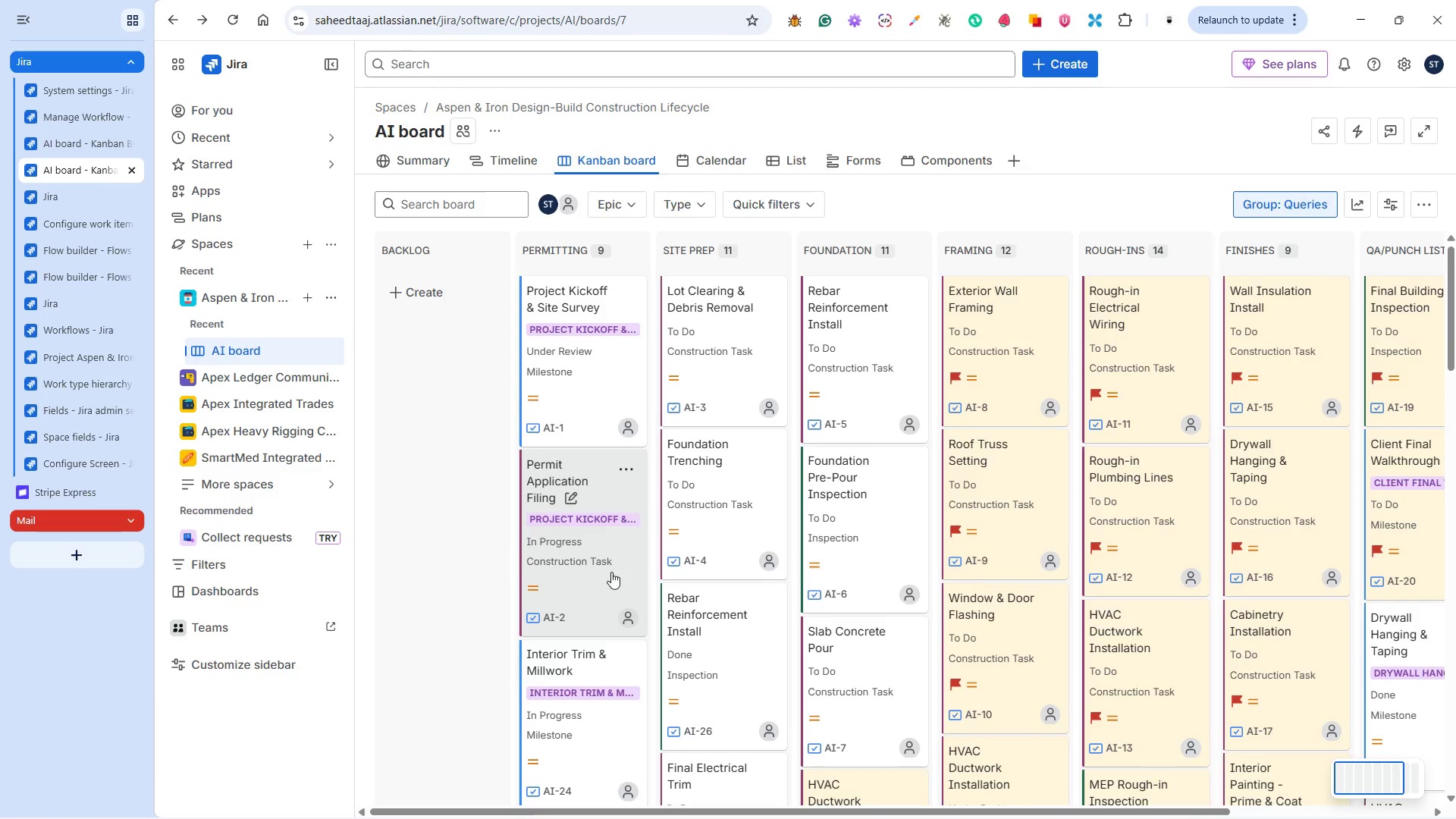 
left_click([618, 550])
 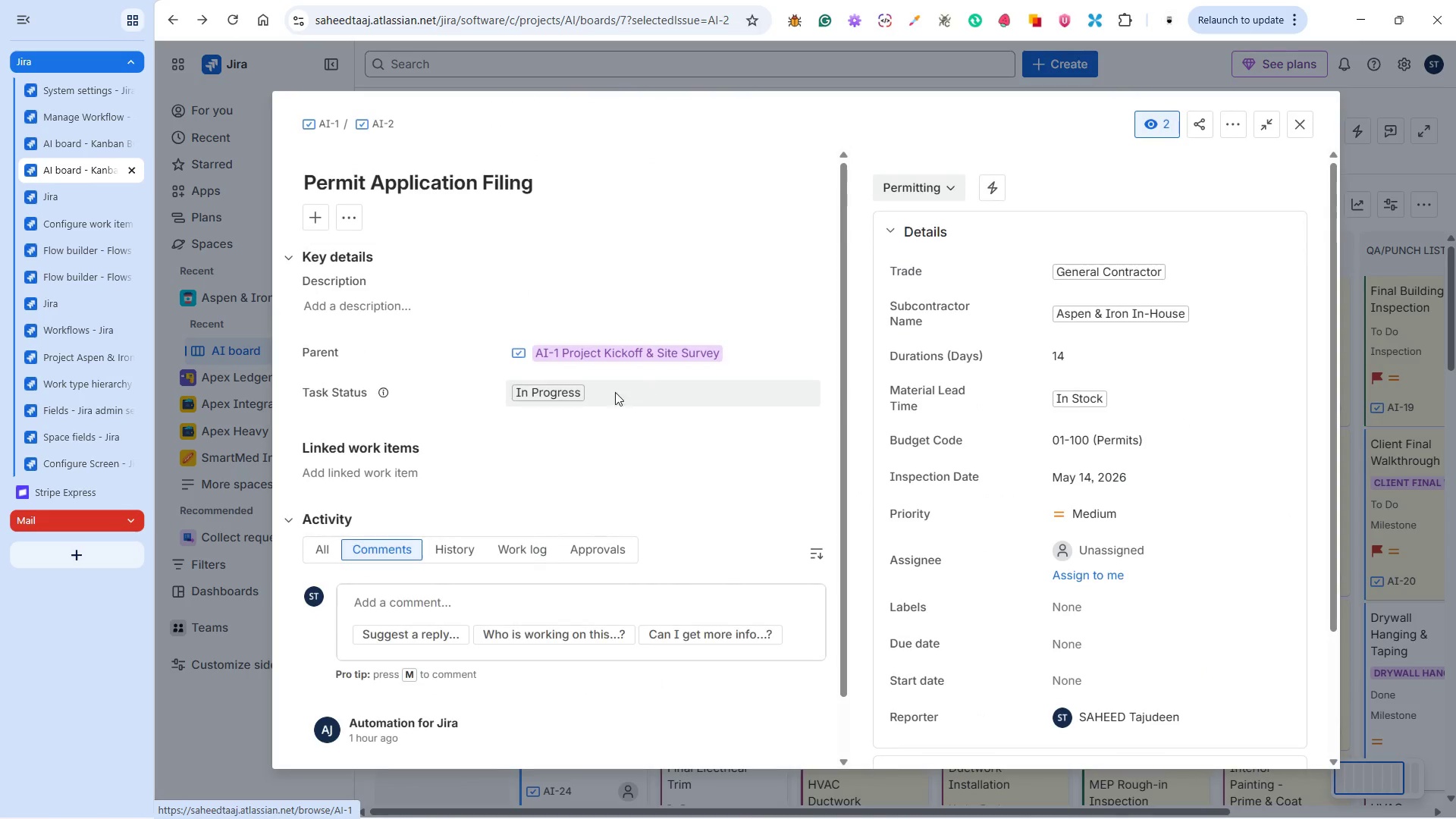 
wait(5.28)
 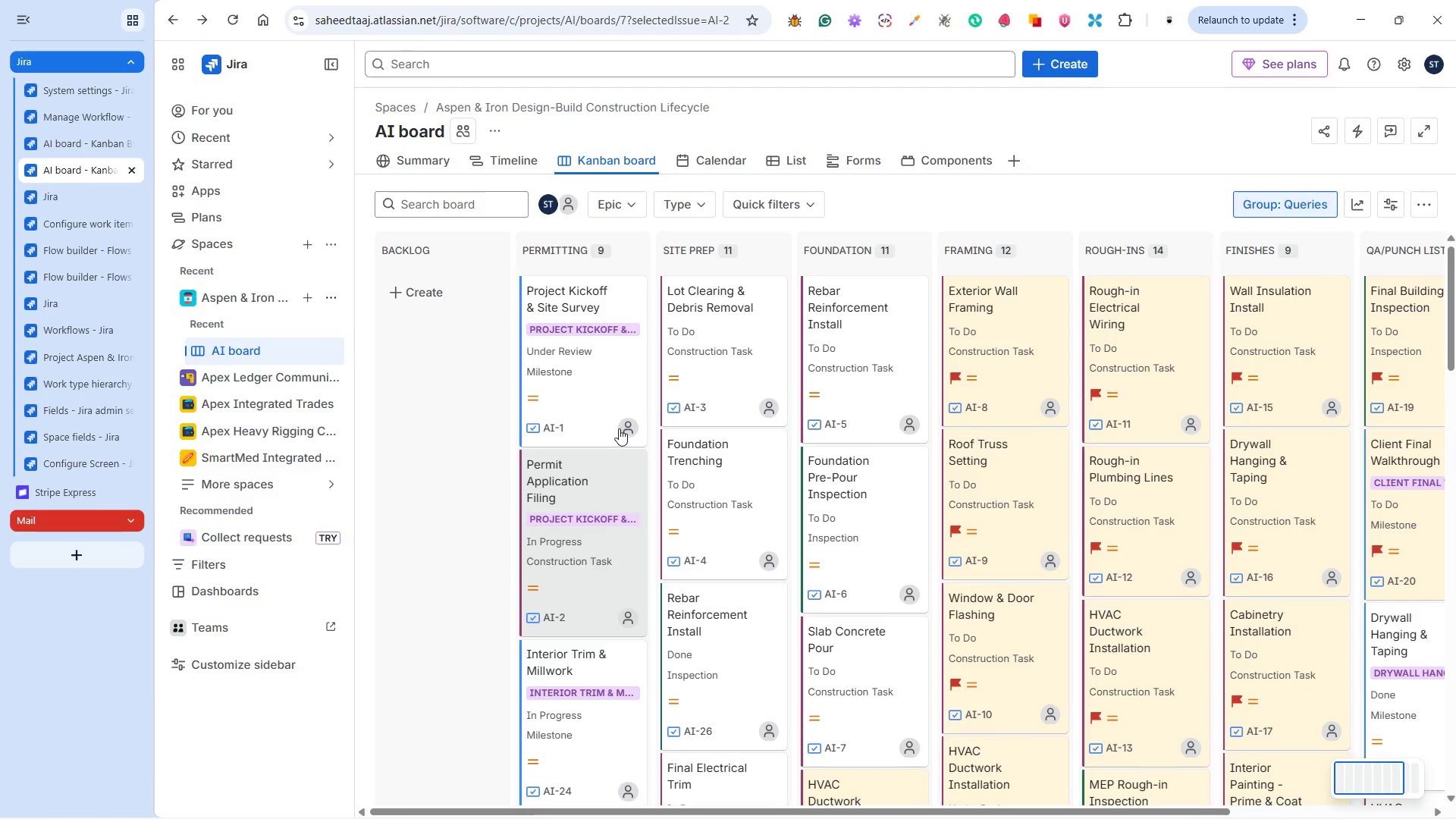 
left_click([578, 391])
 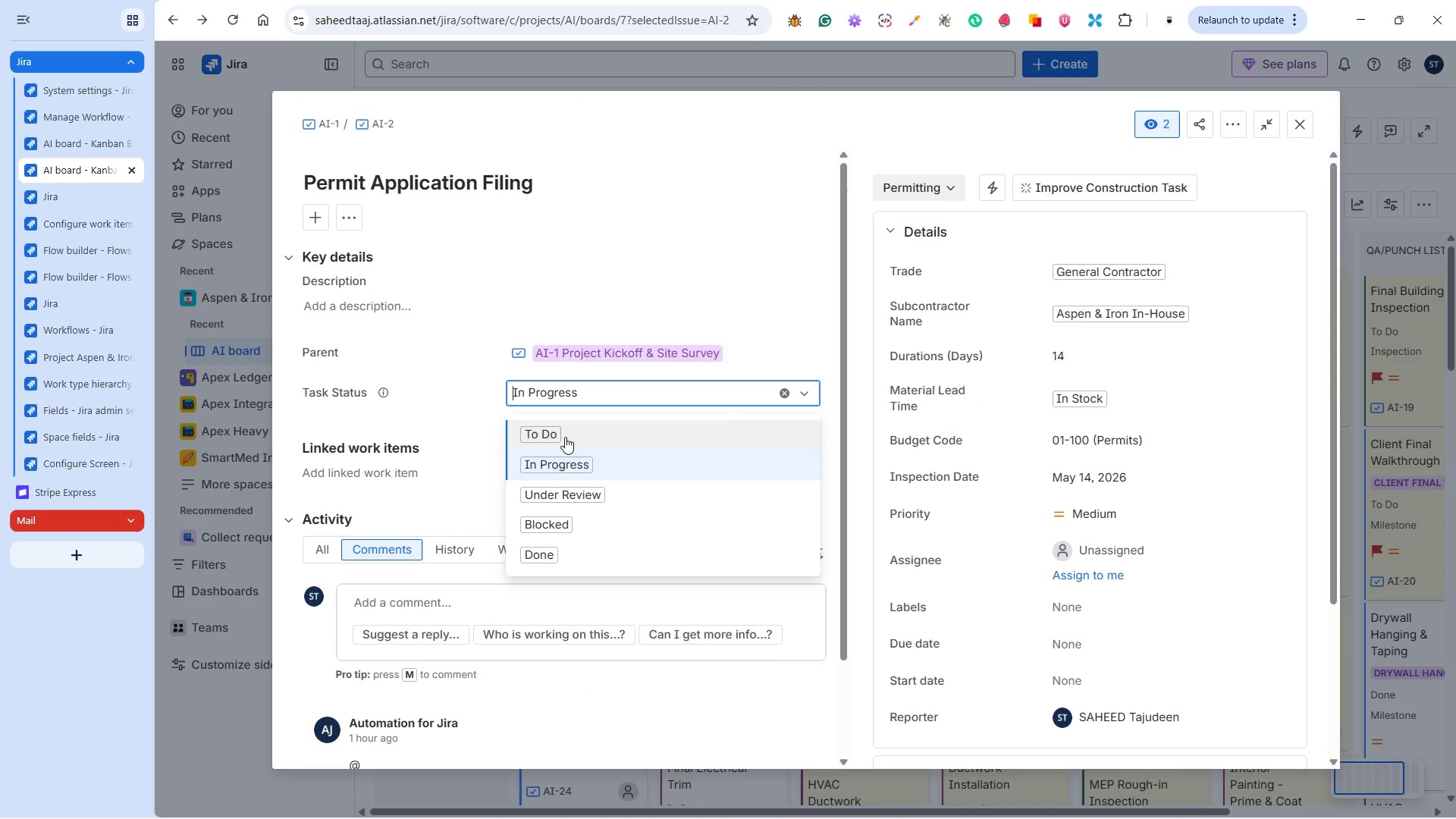 
left_click([550, 549])
 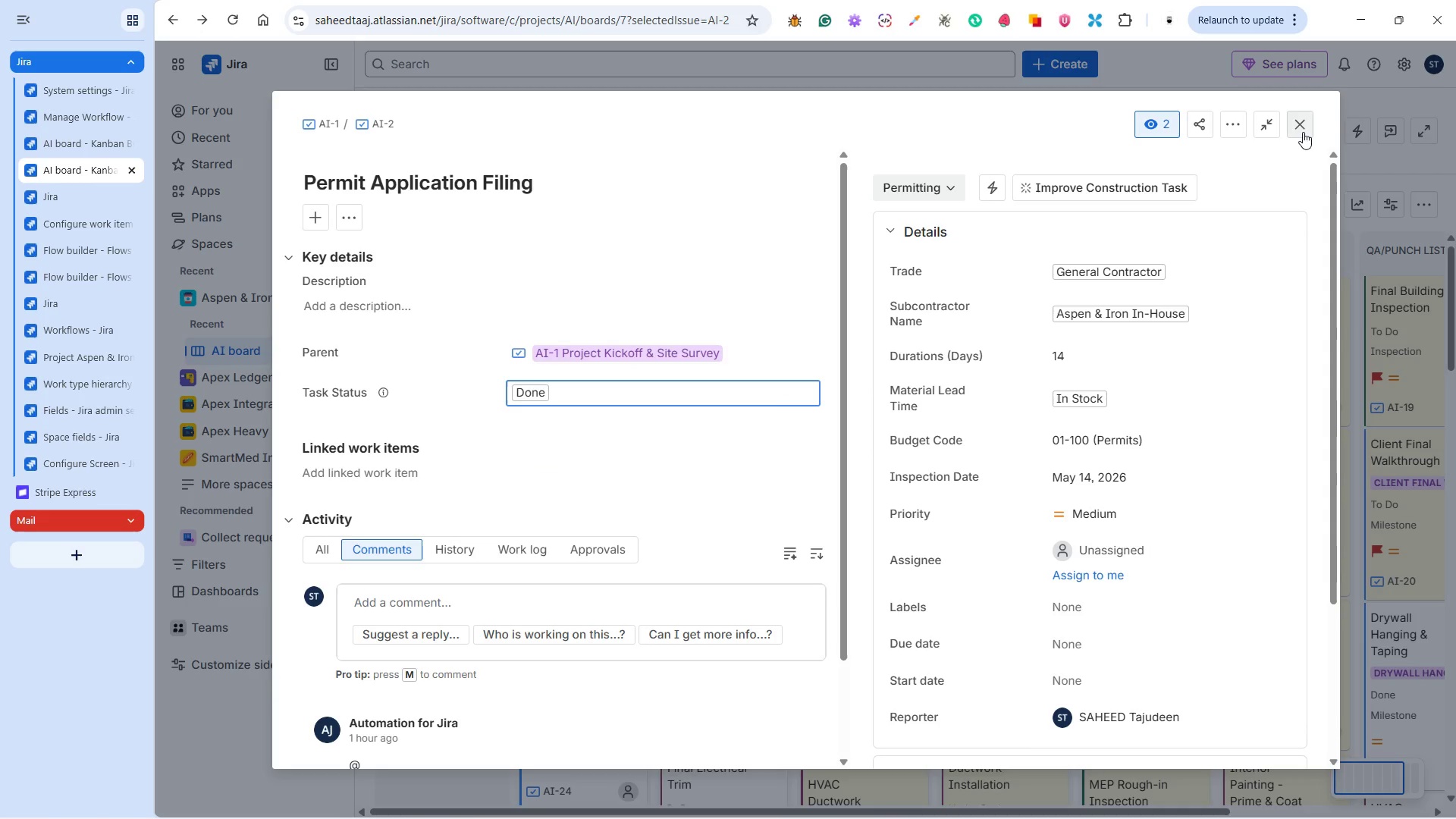 
left_click([1303, 131])
 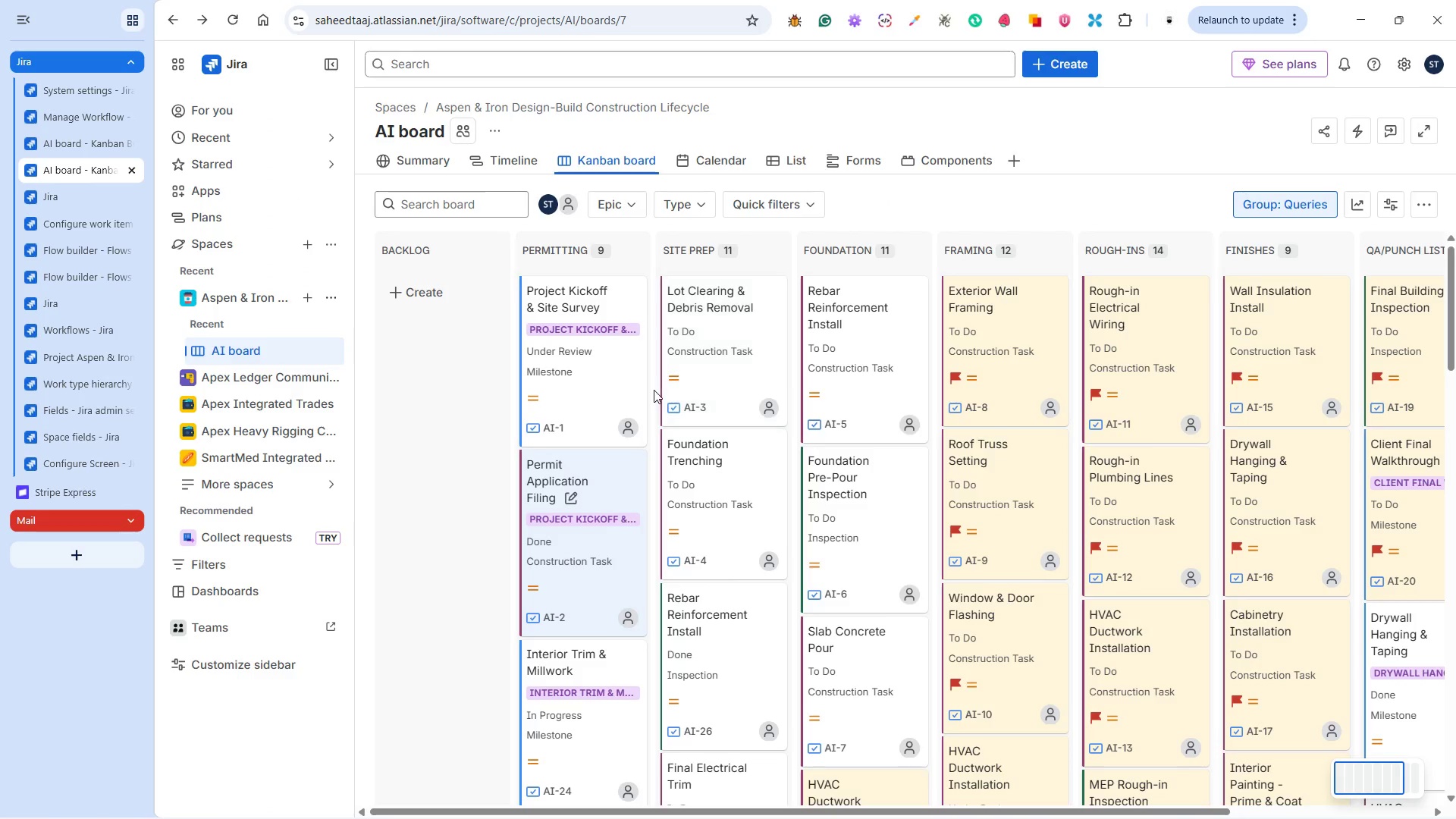 
mouse_move([621, 384])
 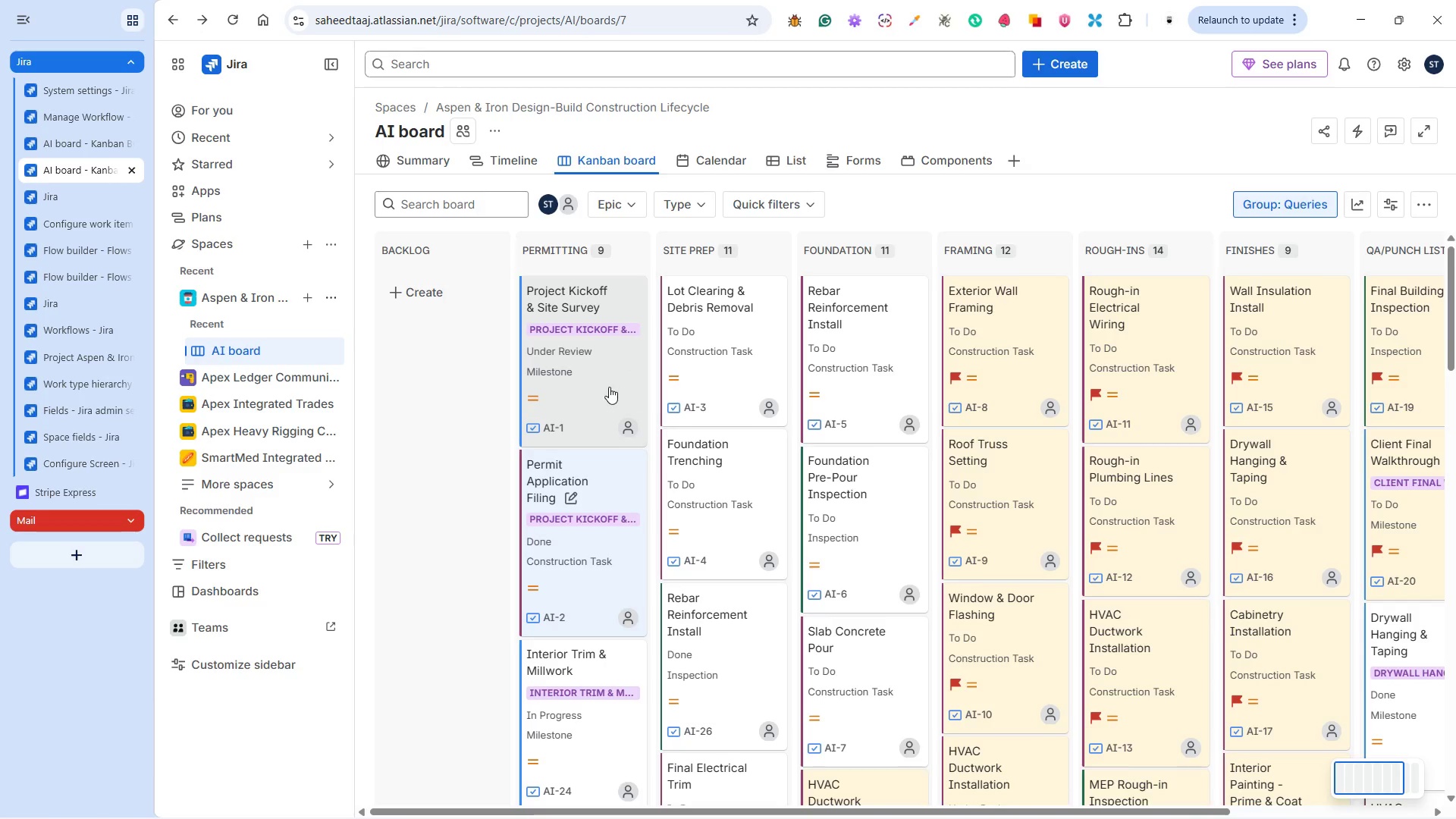 
mouse_move([589, 395])
 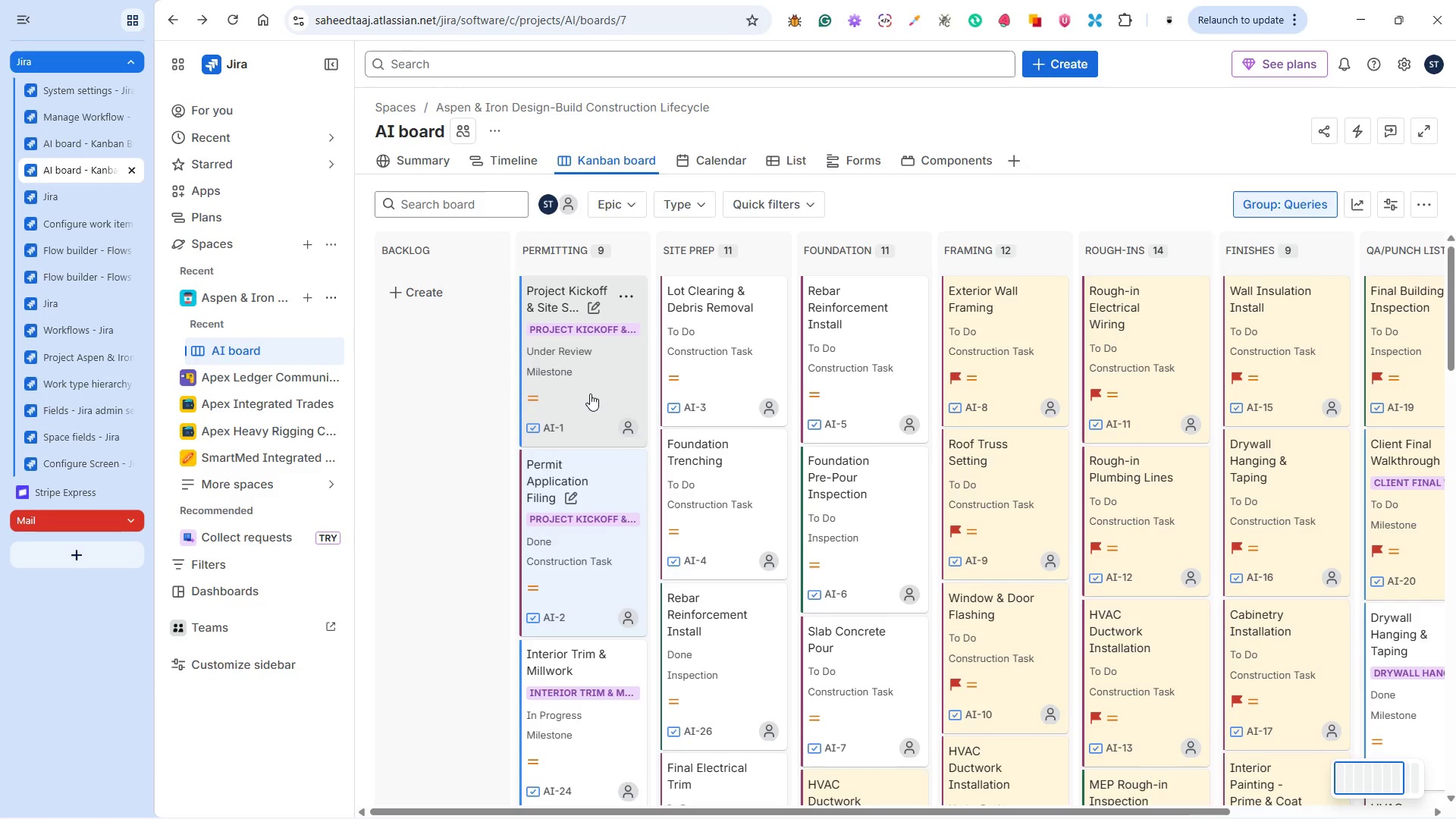 
left_click([590, 393])
 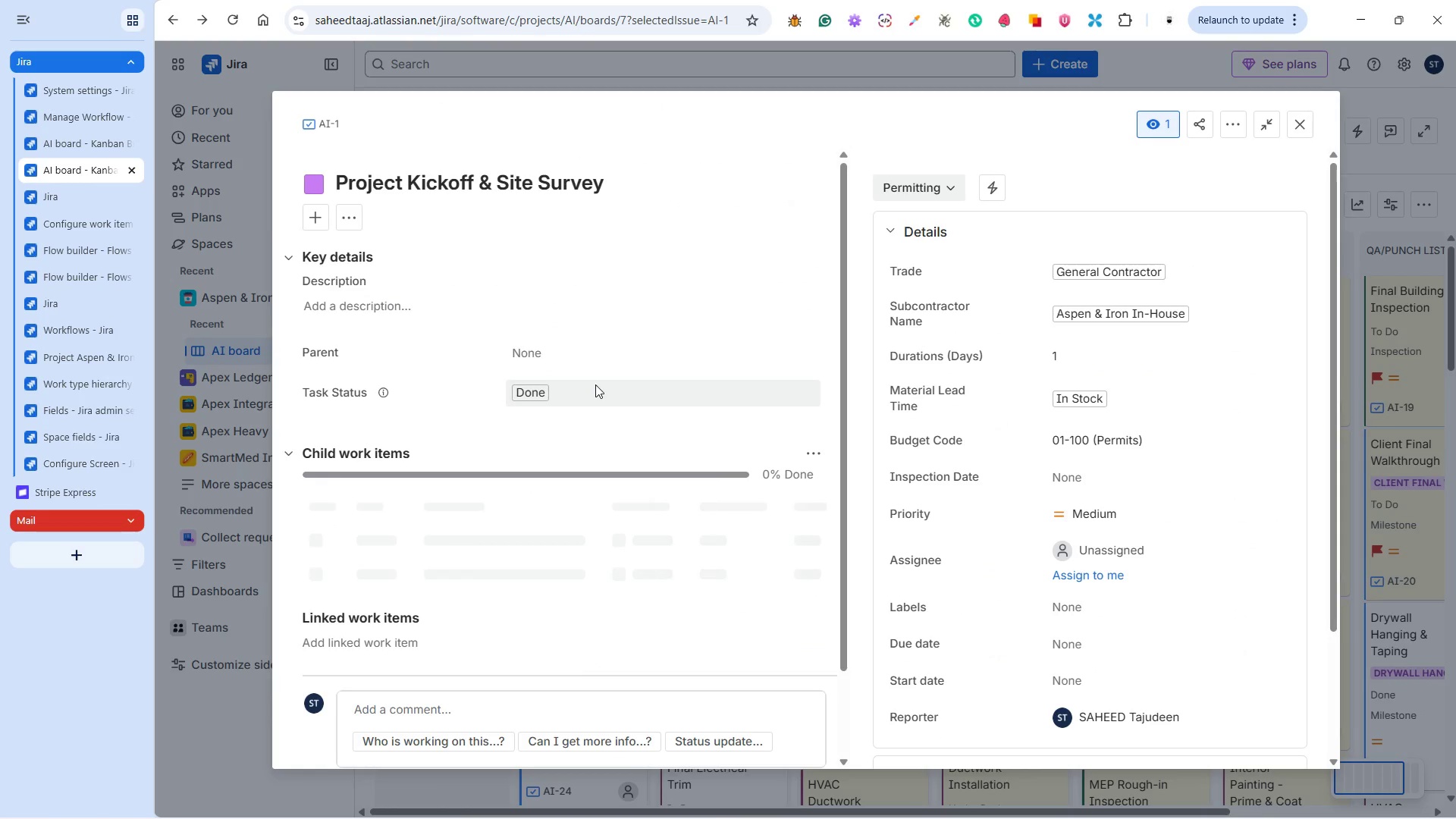 
wait(10.34)
 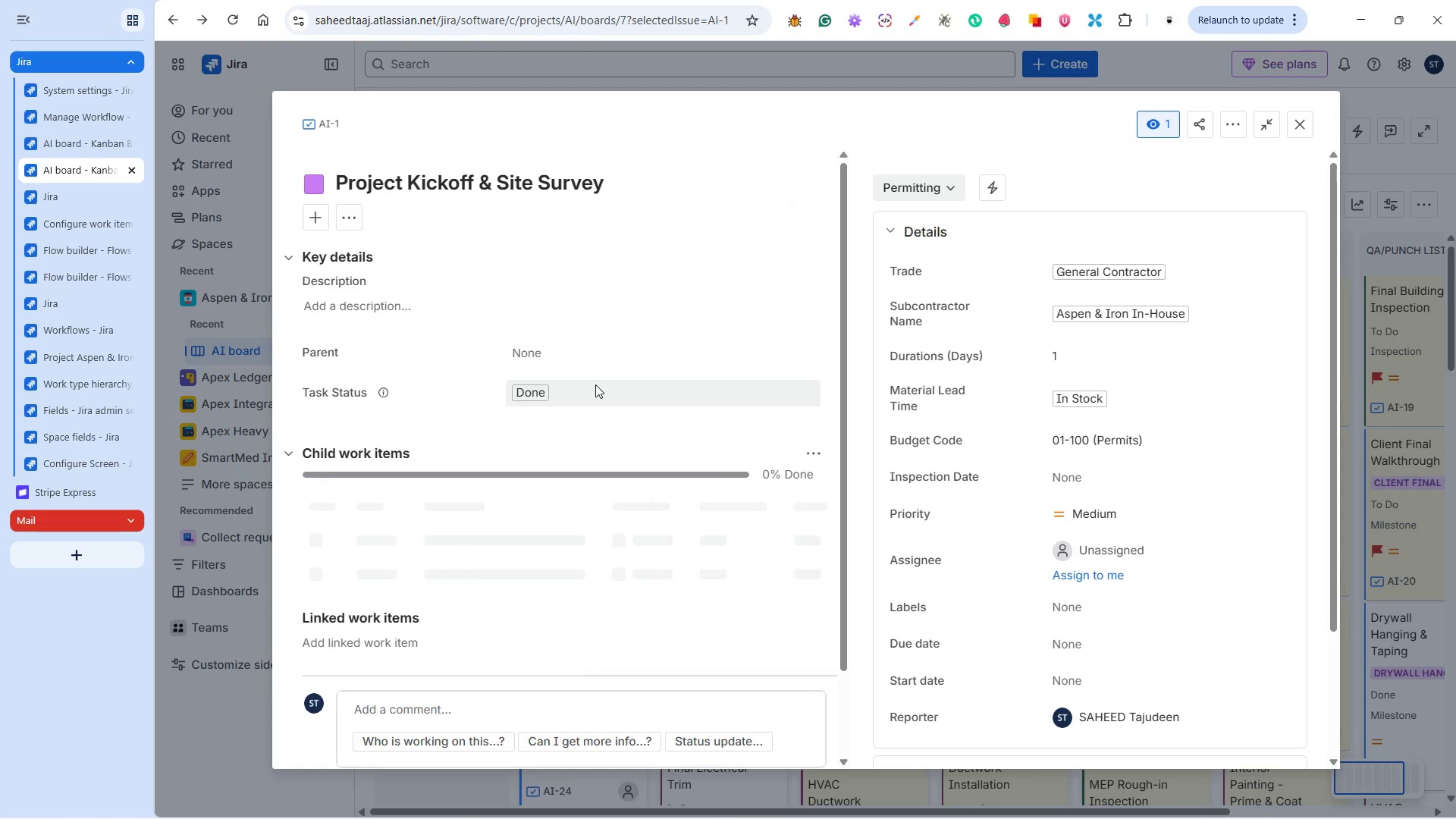 
scroll: coordinate [725, 578], scroll_direction: down, amount: 4.0
 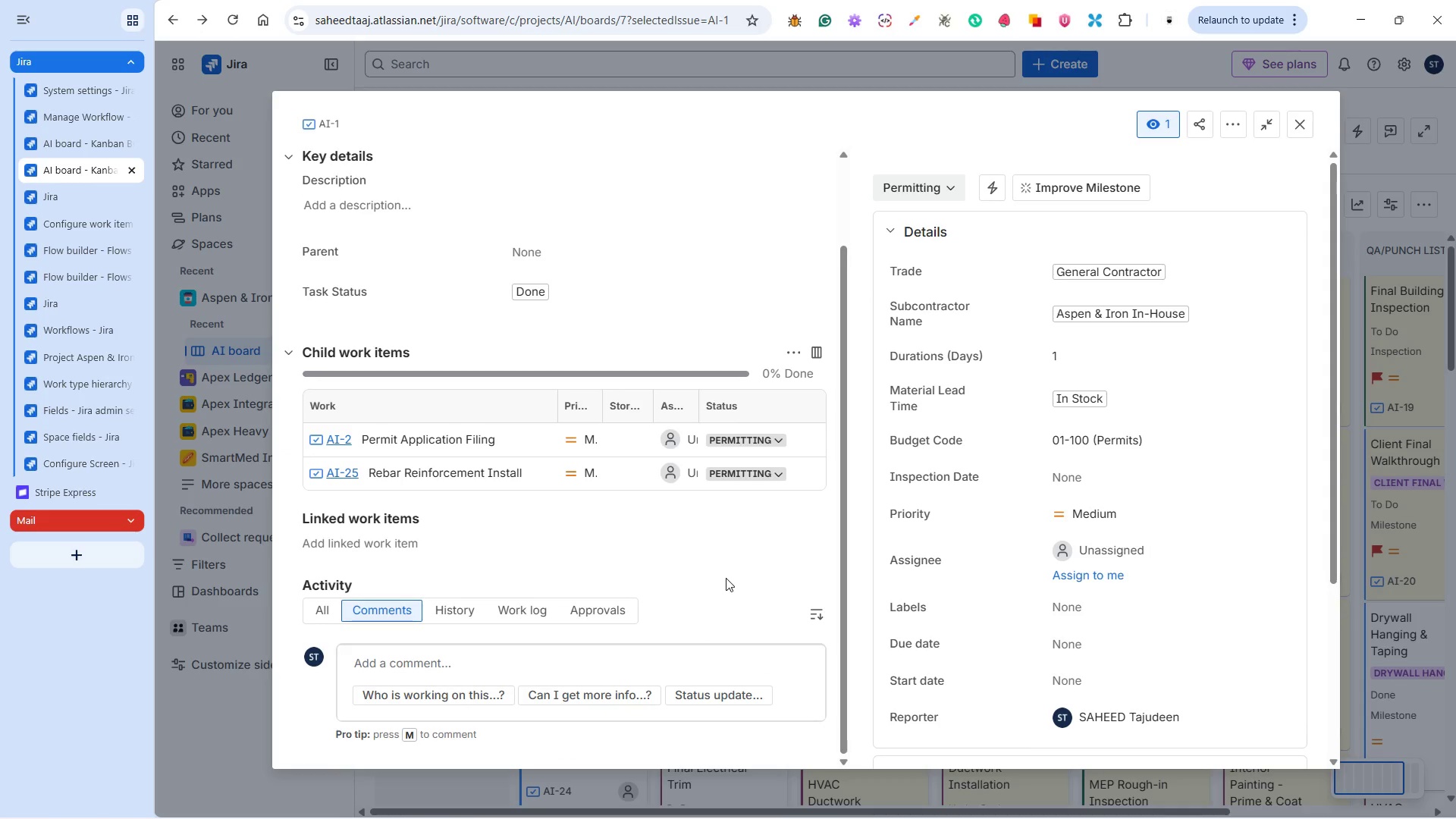 
scroll: coordinate [726, 578], scroll_direction: up, amount: 4.0
 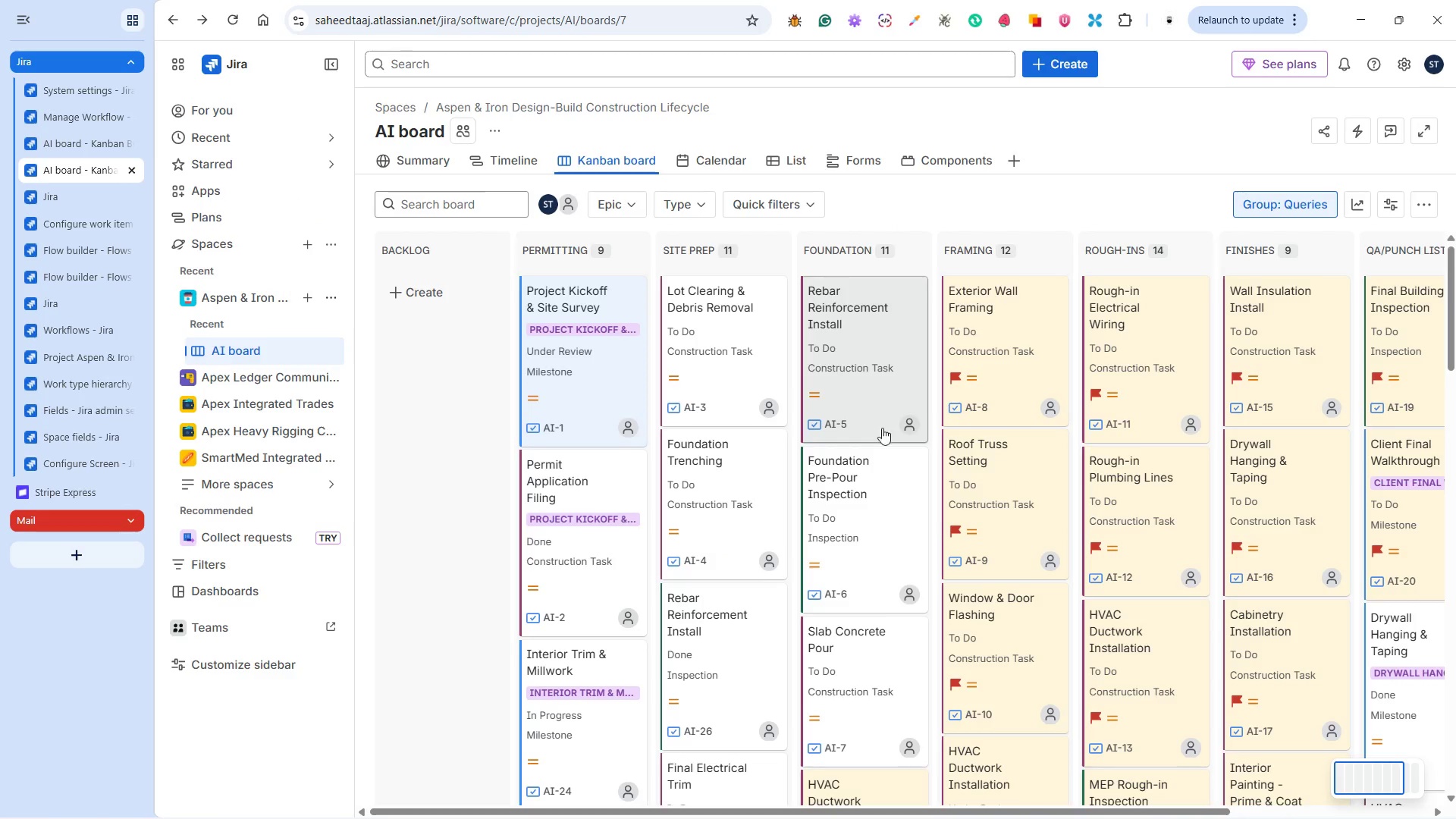 
wait(11.14)
 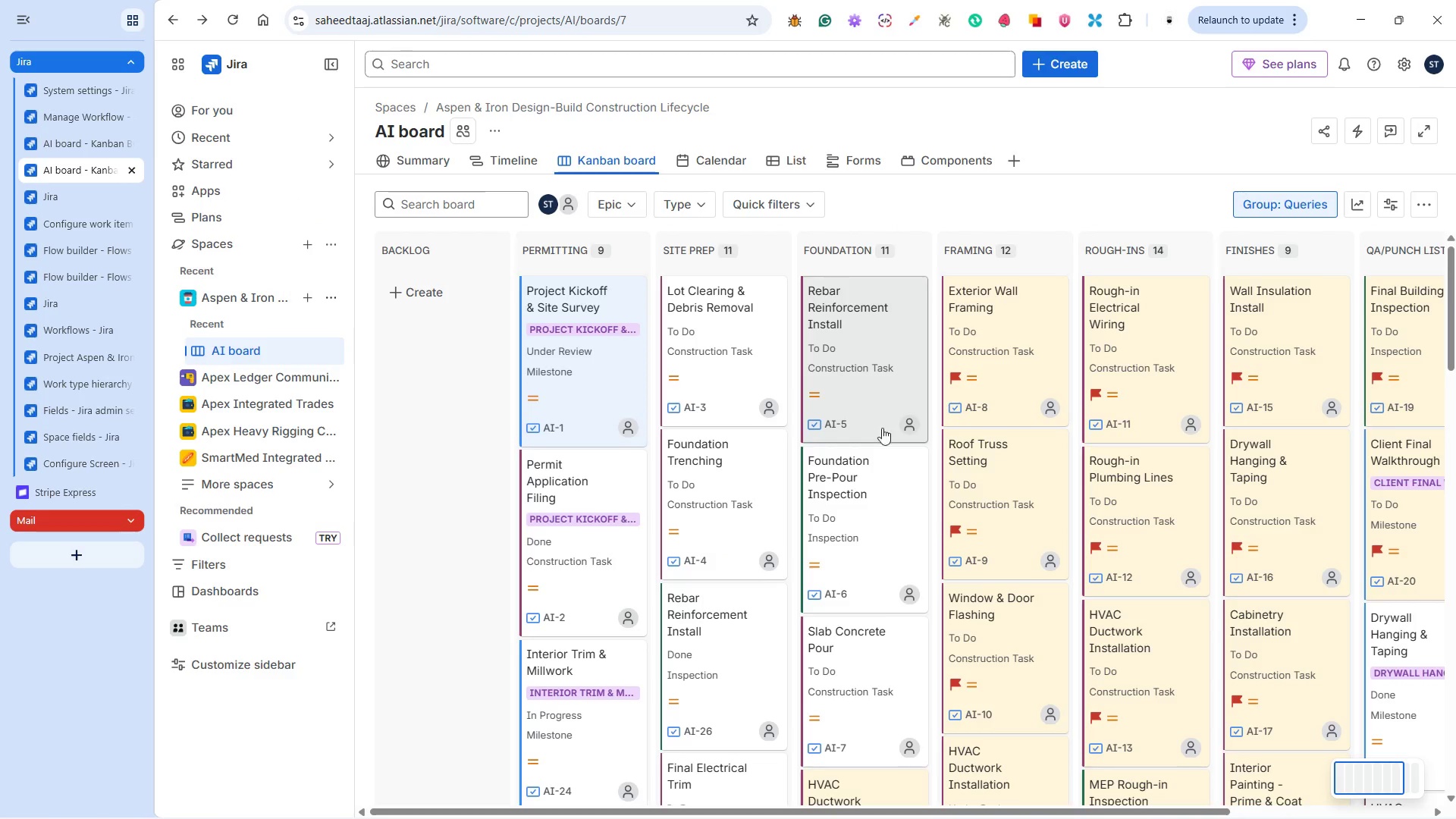 
mouse_move([312, 240])
 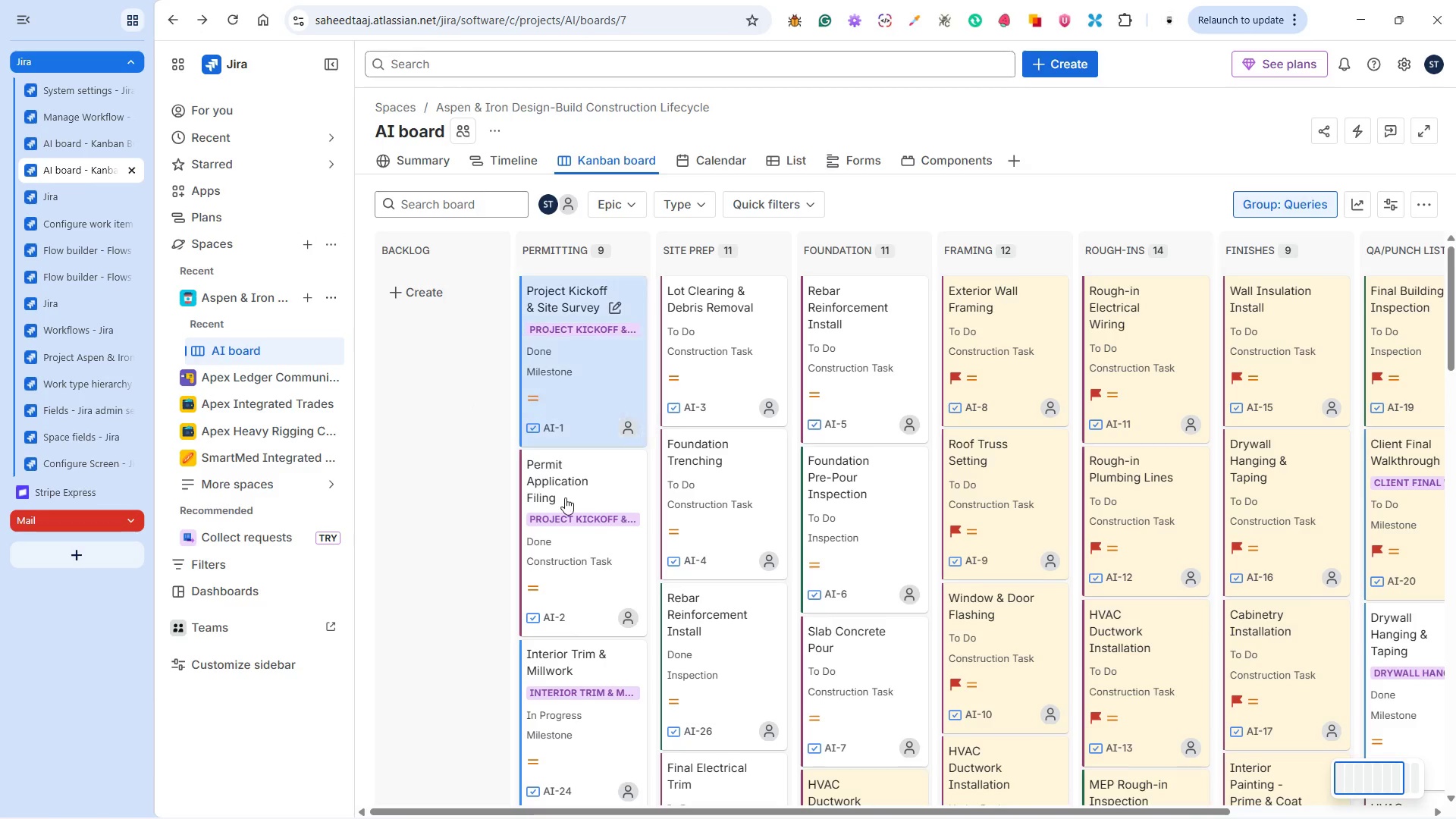 